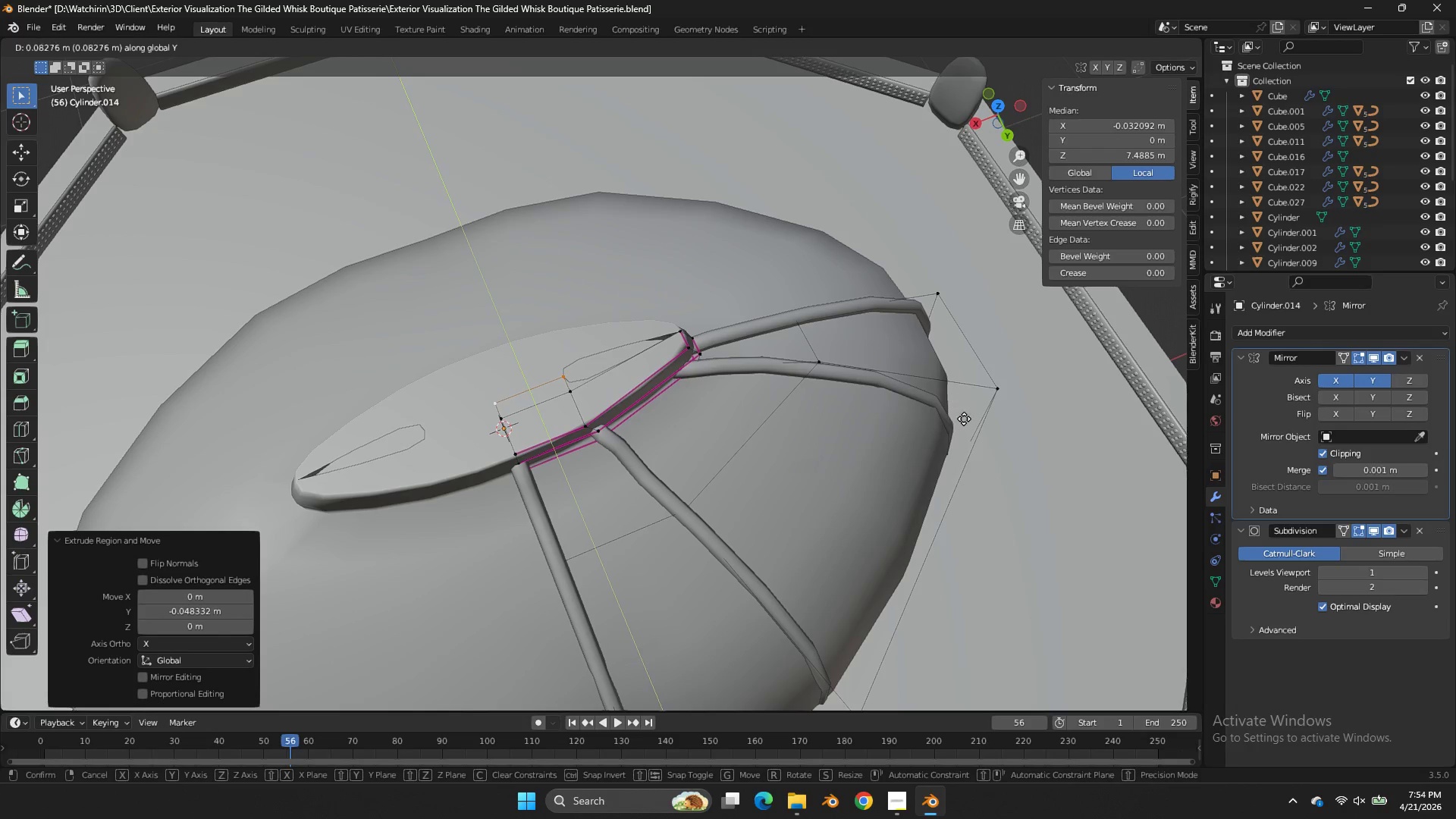 
left_click([964, 419])
 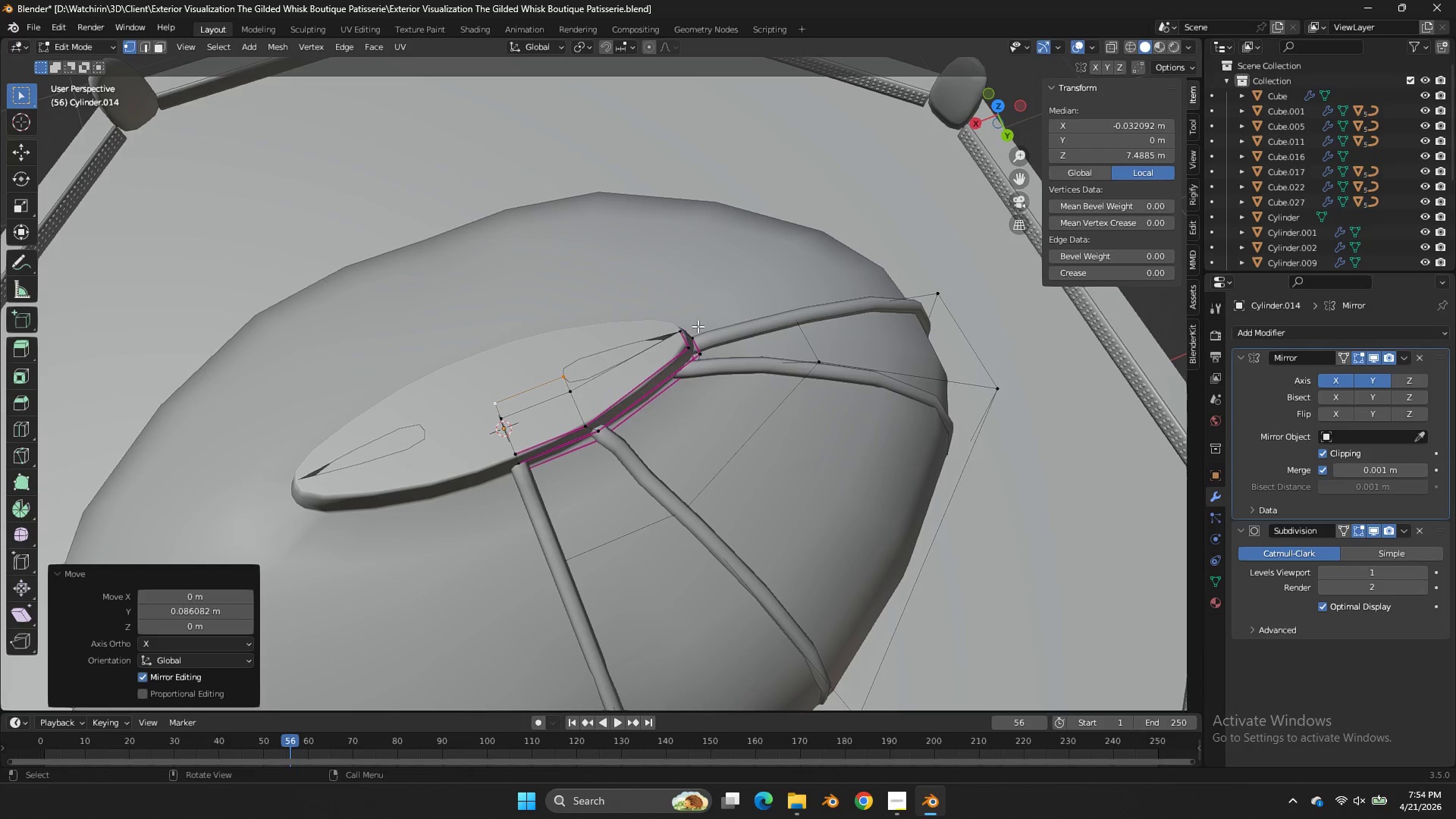 
left_click([684, 329])
 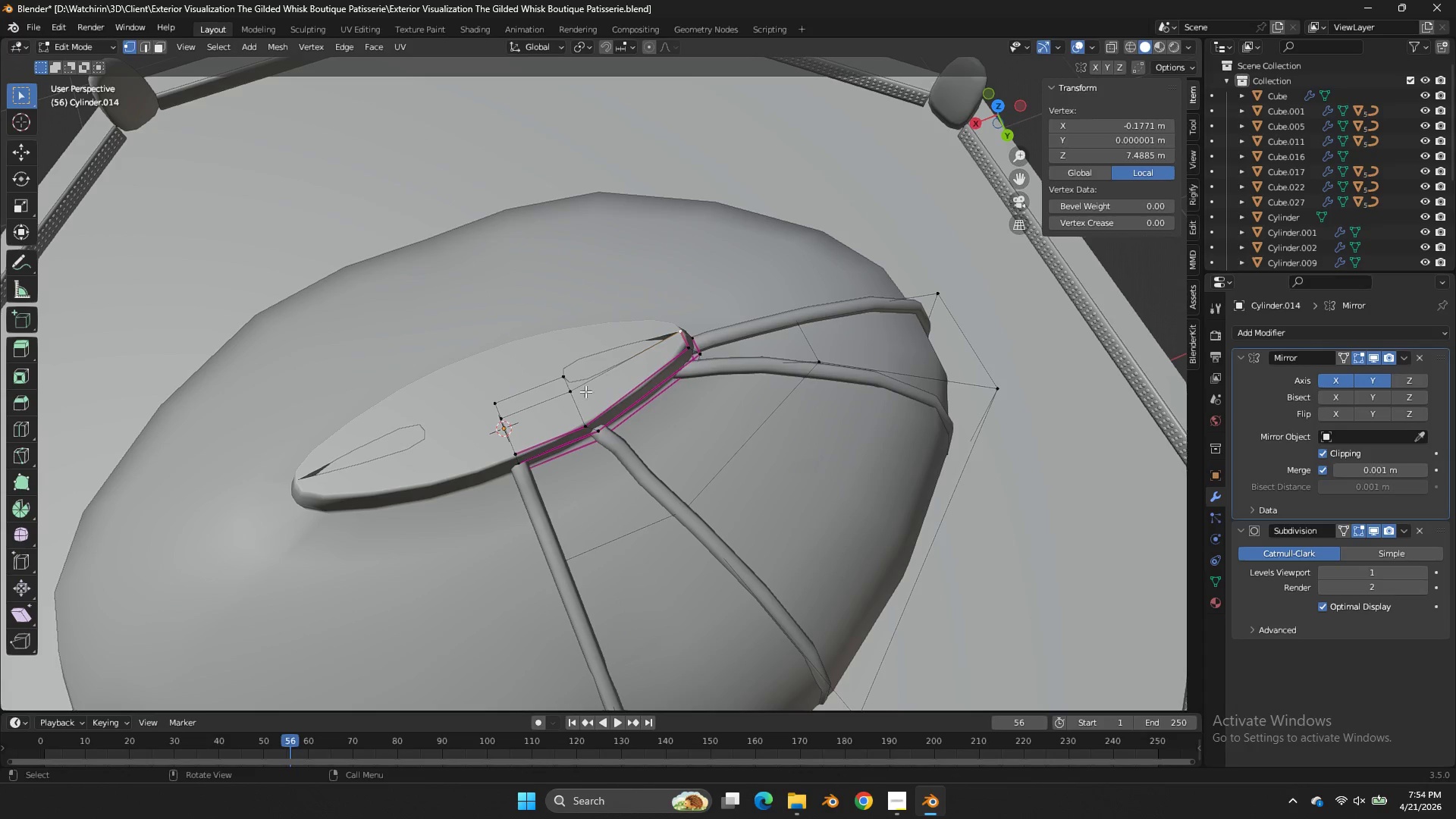 
left_click([579, 394])
 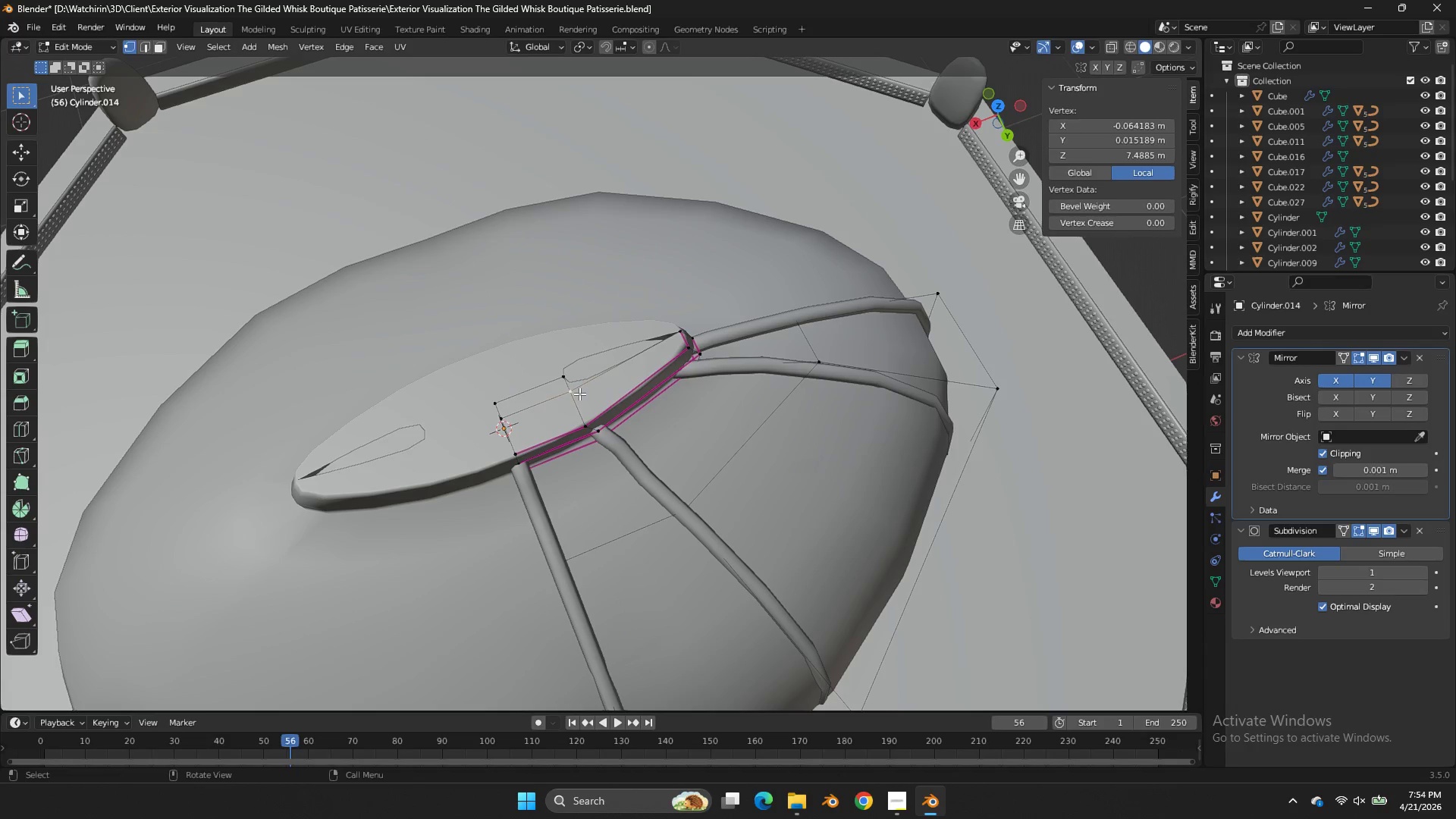 
key(F)
 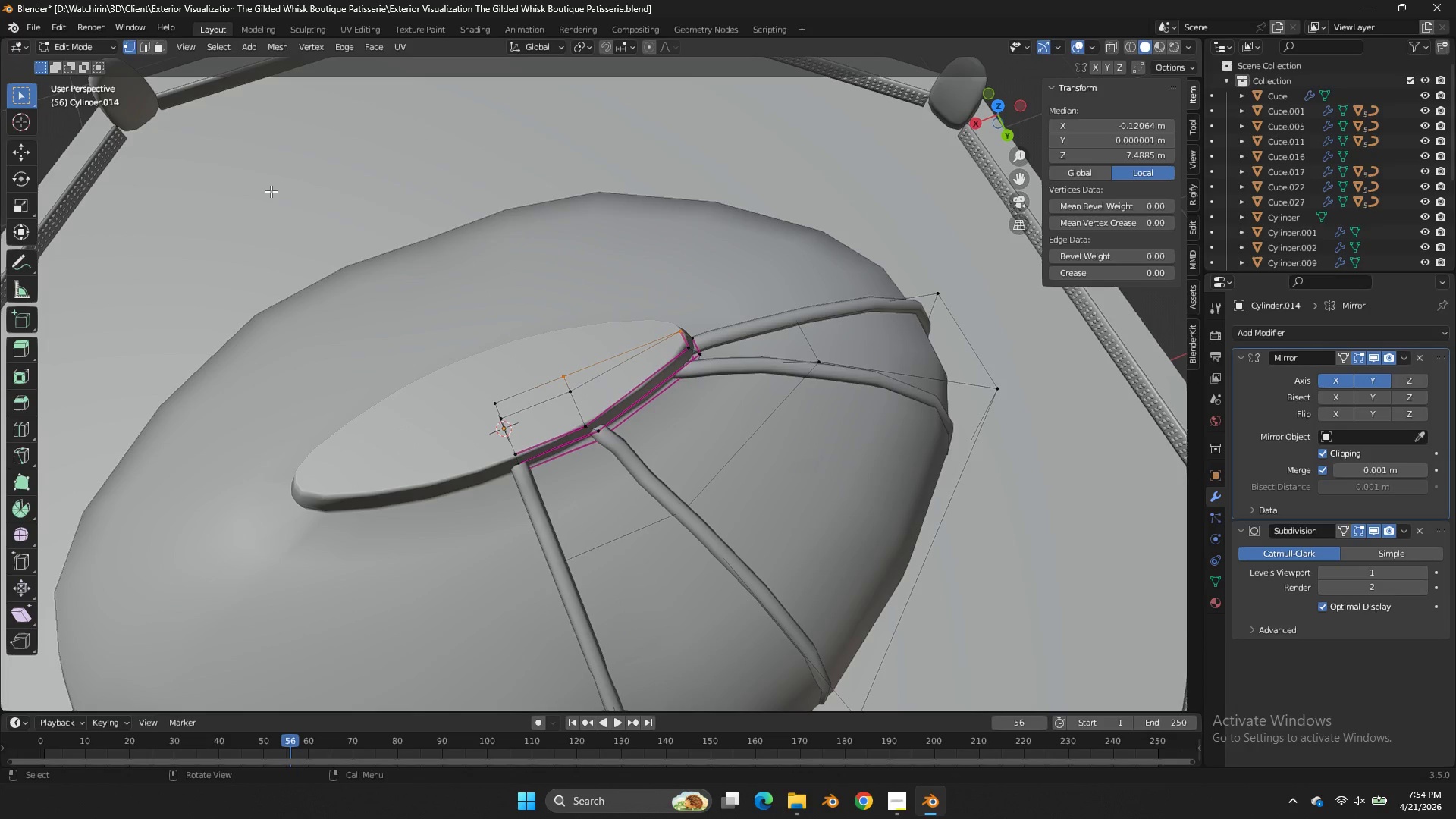 
mouse_move([174, 57])
 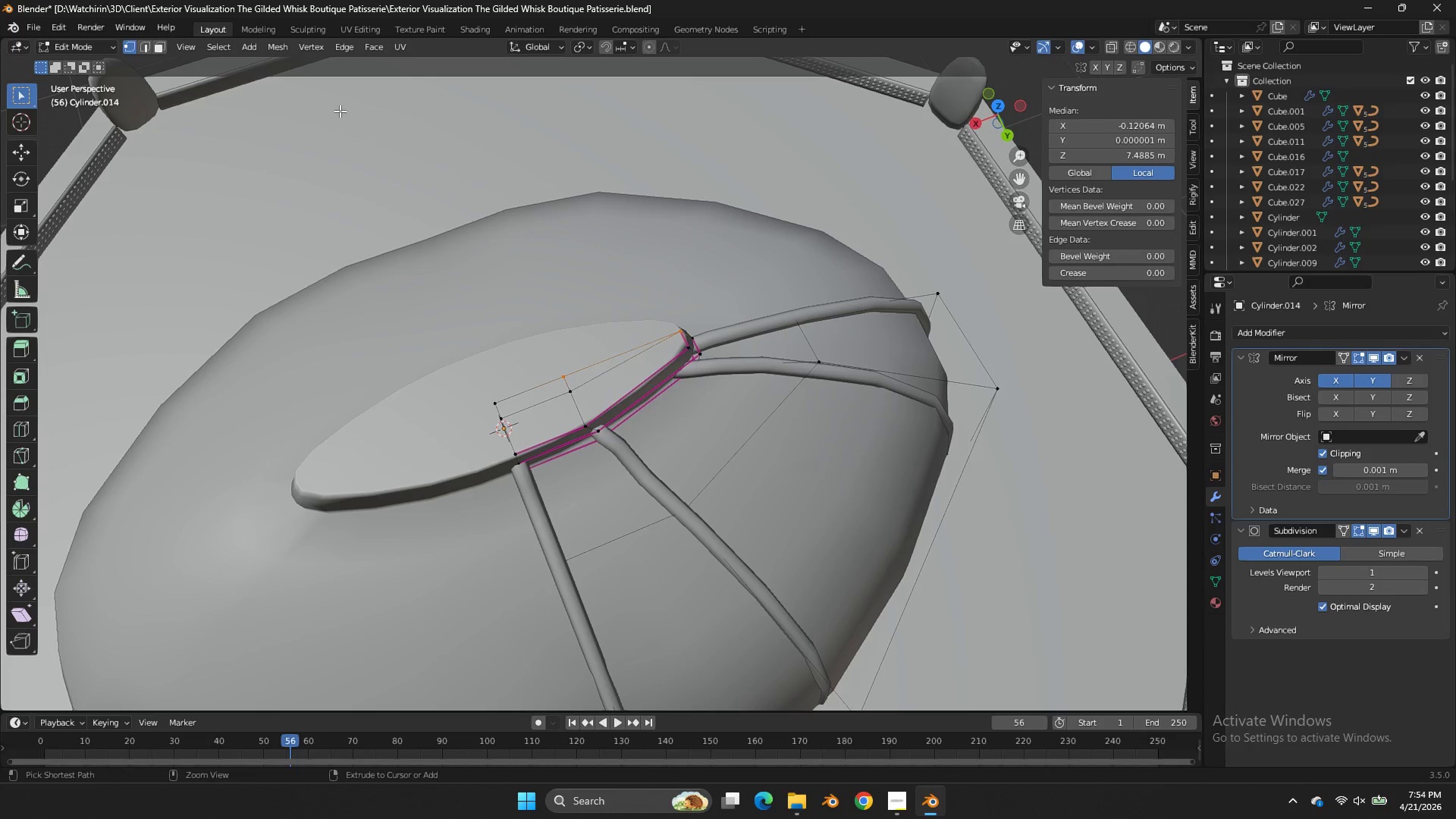 
key(Control+Z)
 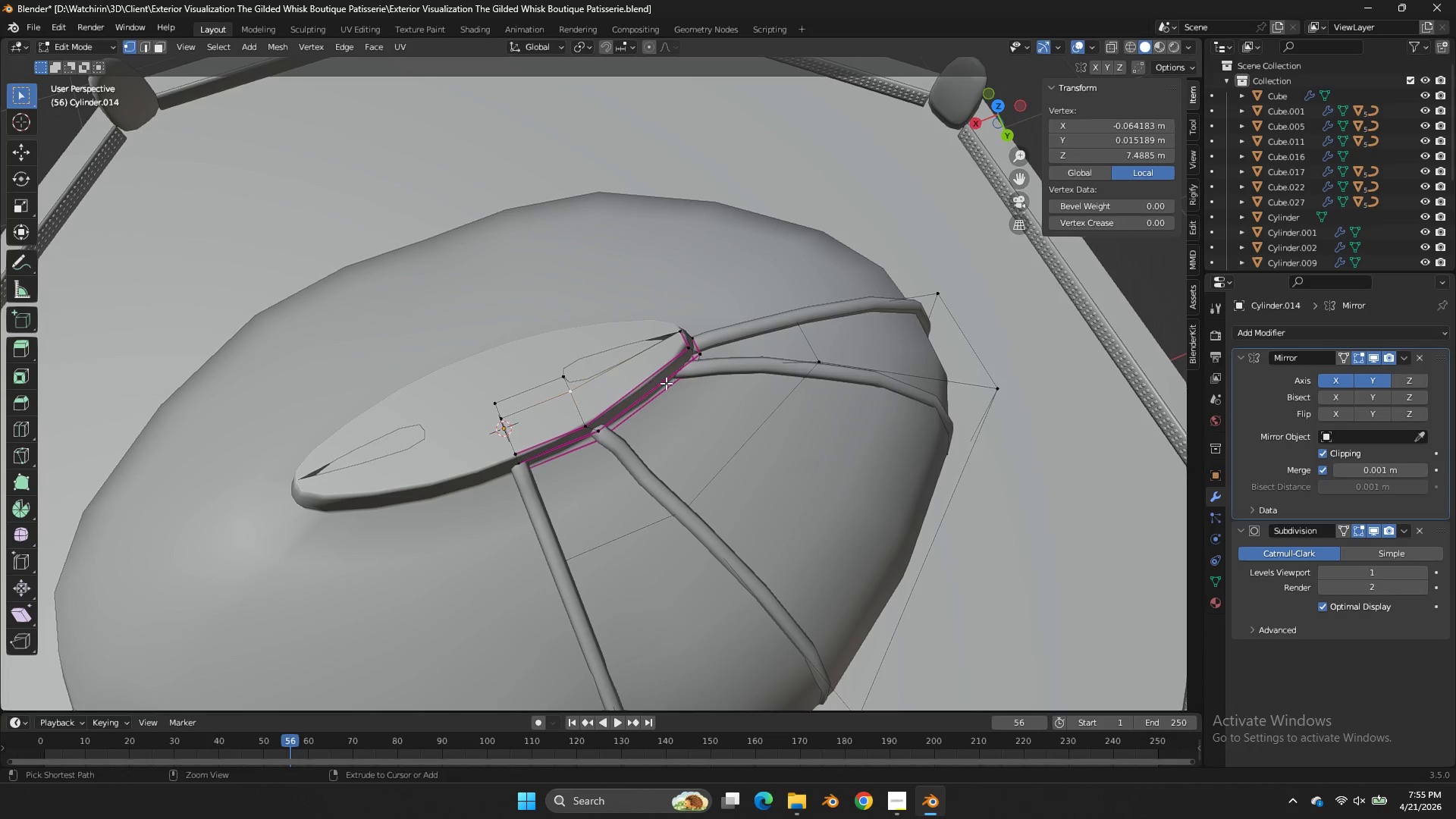 
key(Control+Z)
 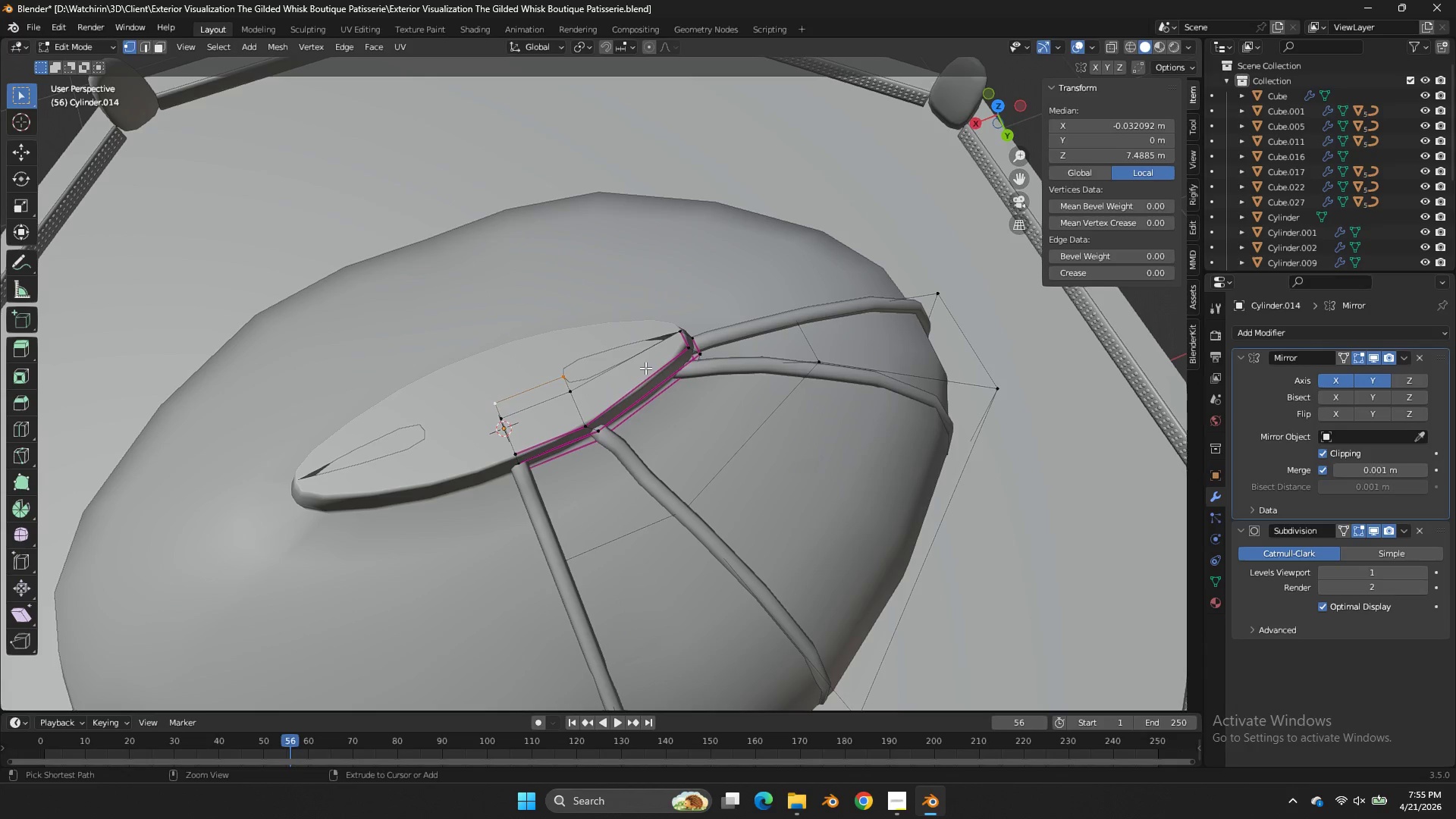 
key(Control+Z)
 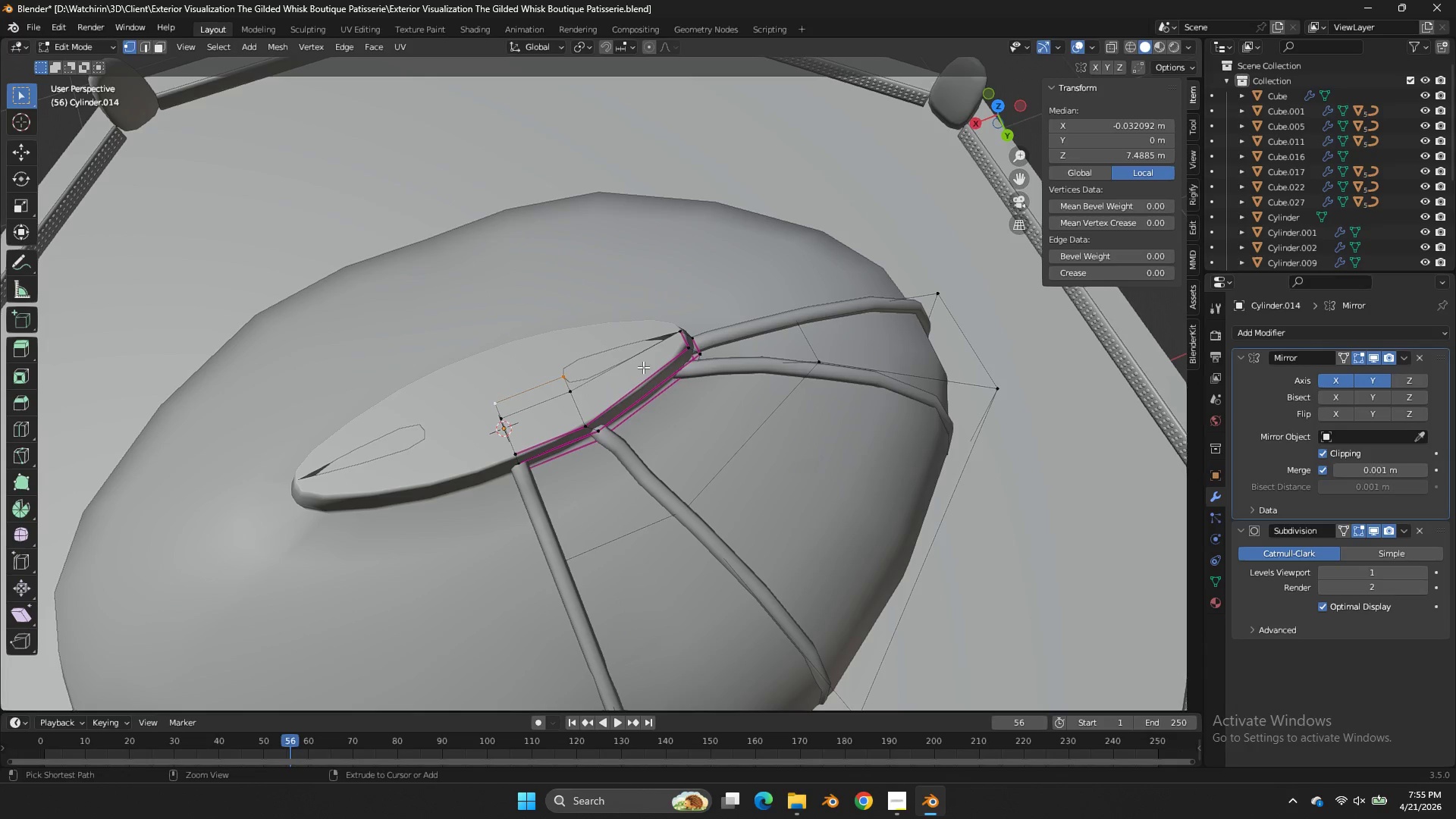 
key(Control+Z)
 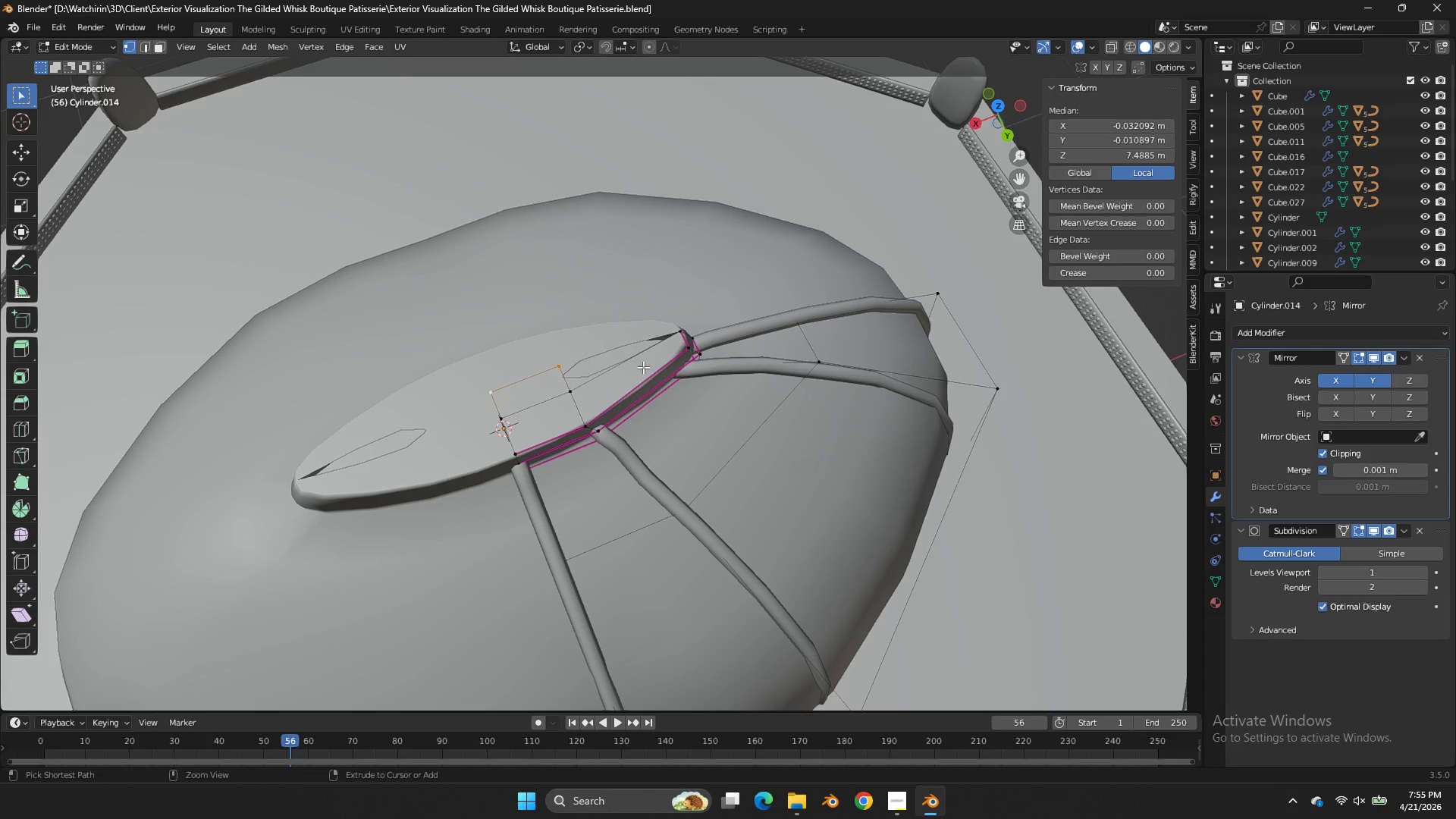 
key(Control+Z)
 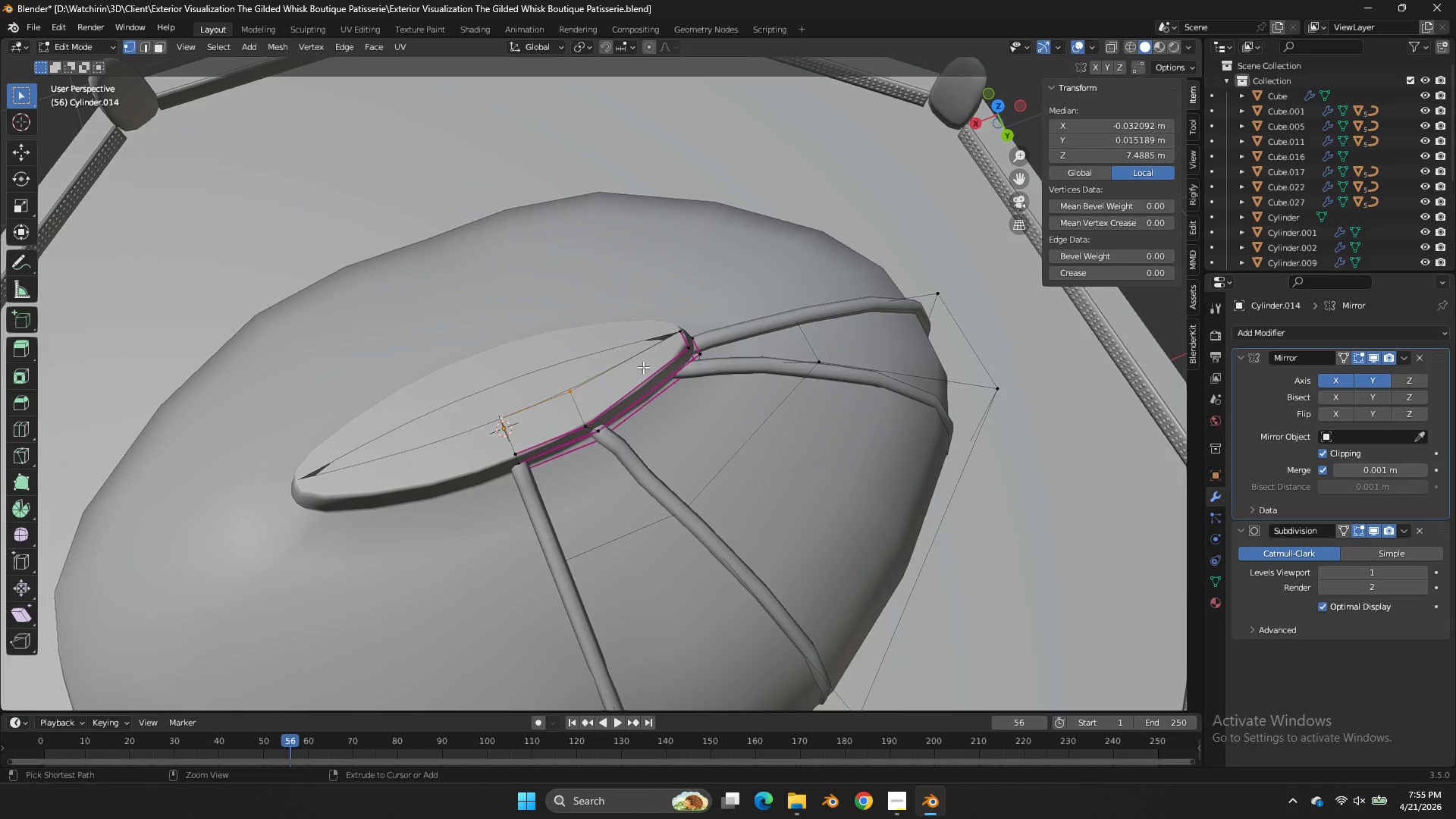 
key(Control+Z)
 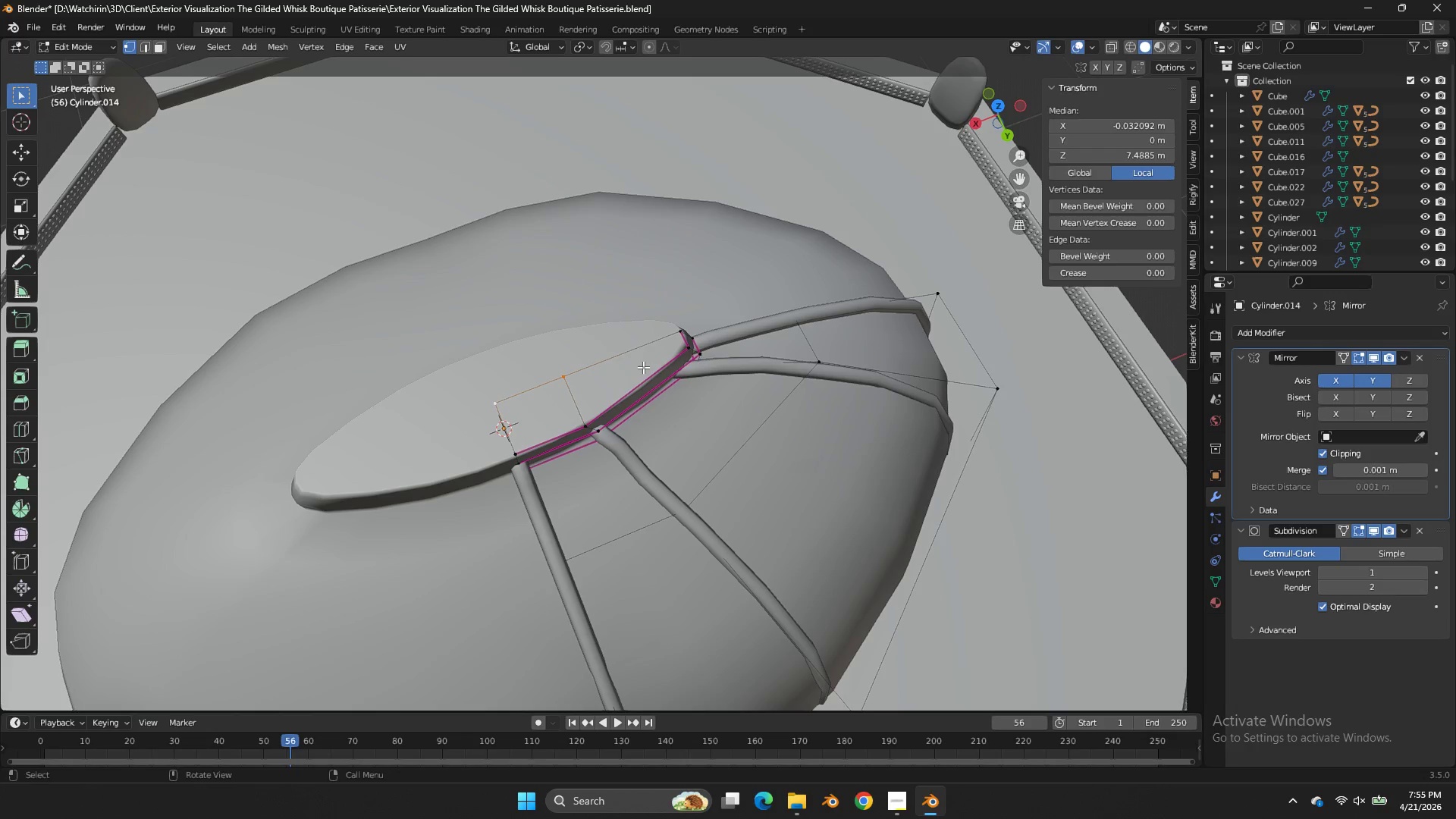 
key(Control+R)
 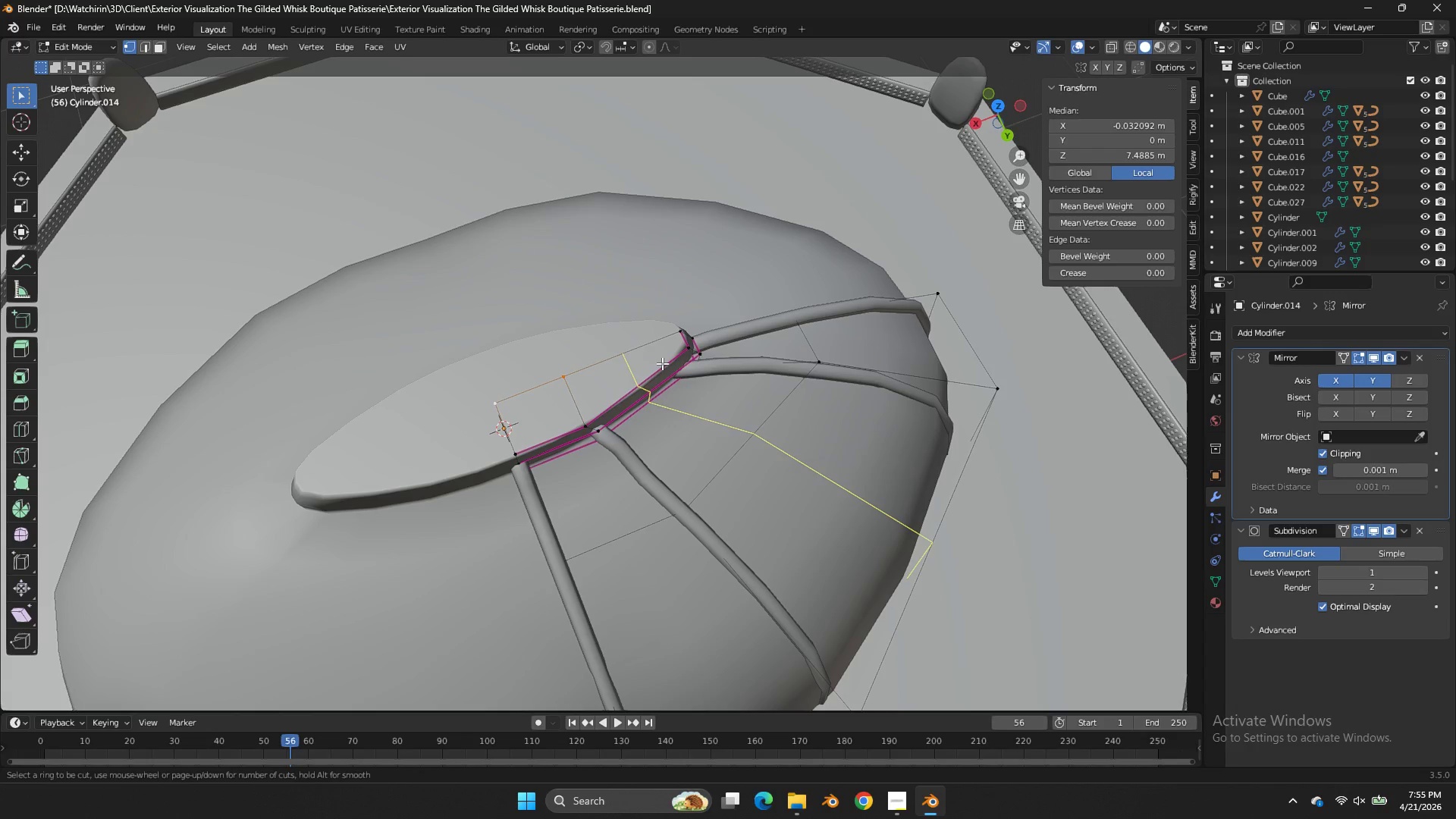 
left_click([670, 349])
 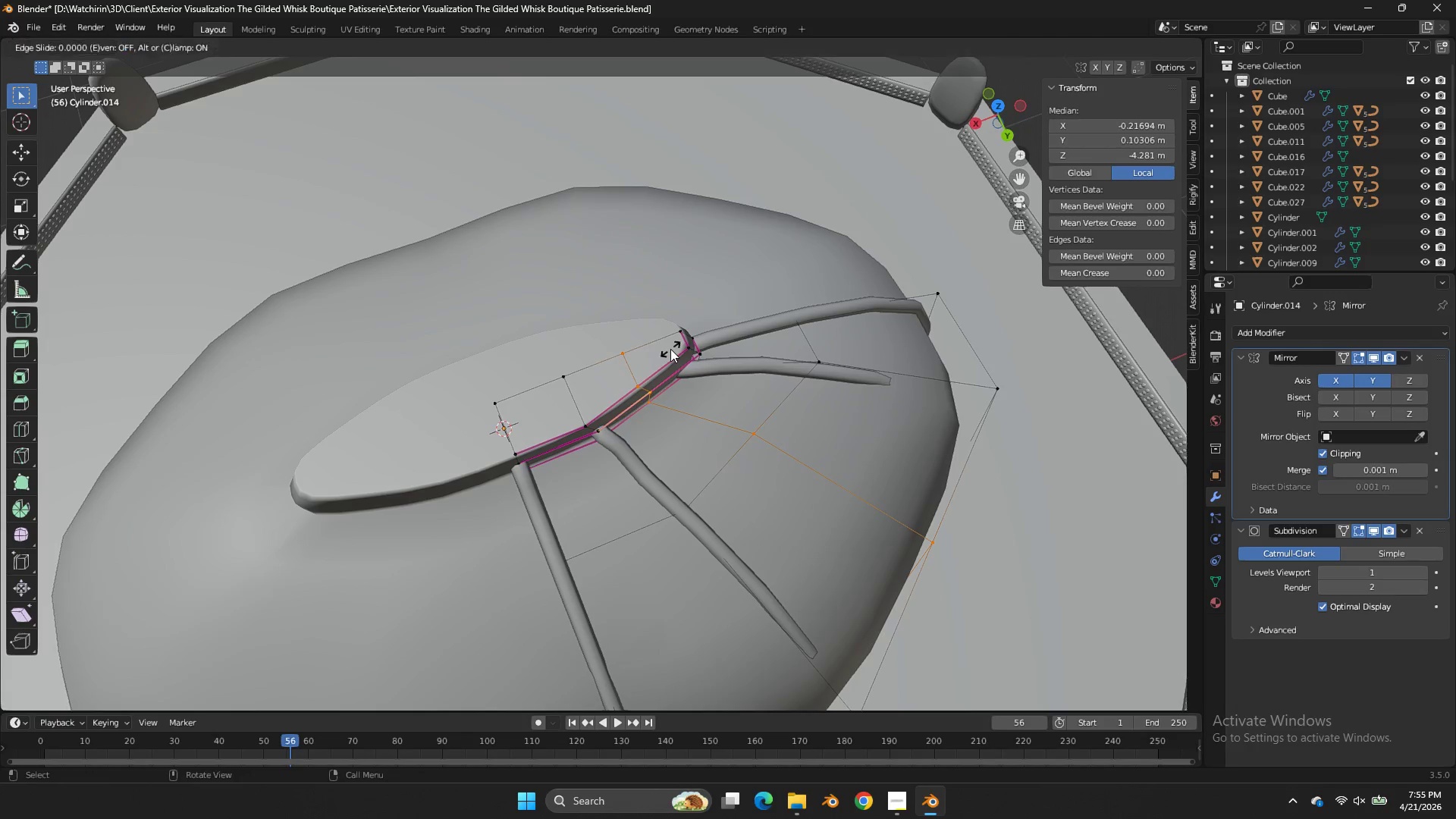 
right_click([670, 349])
 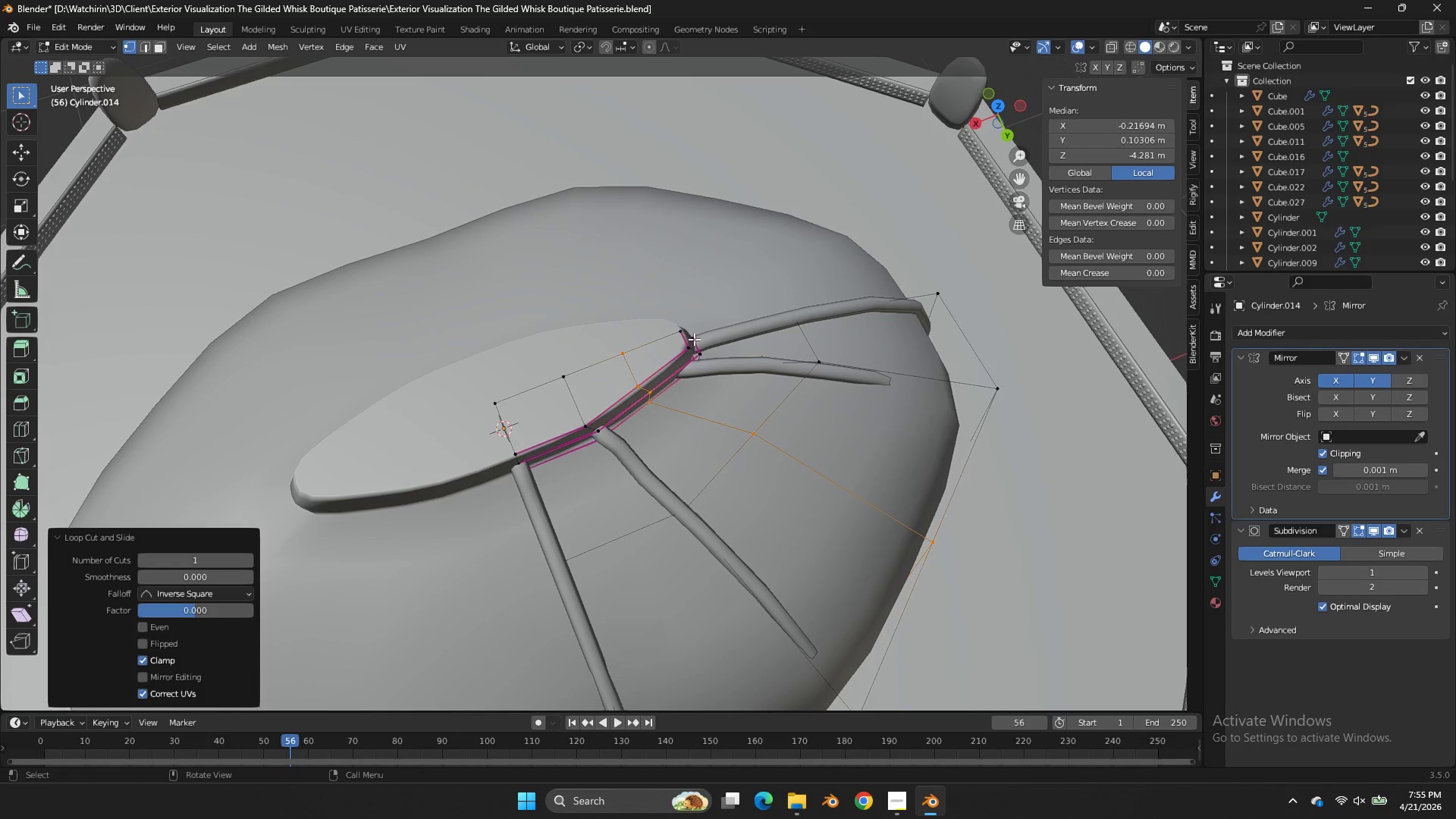 
wait(6.64)
 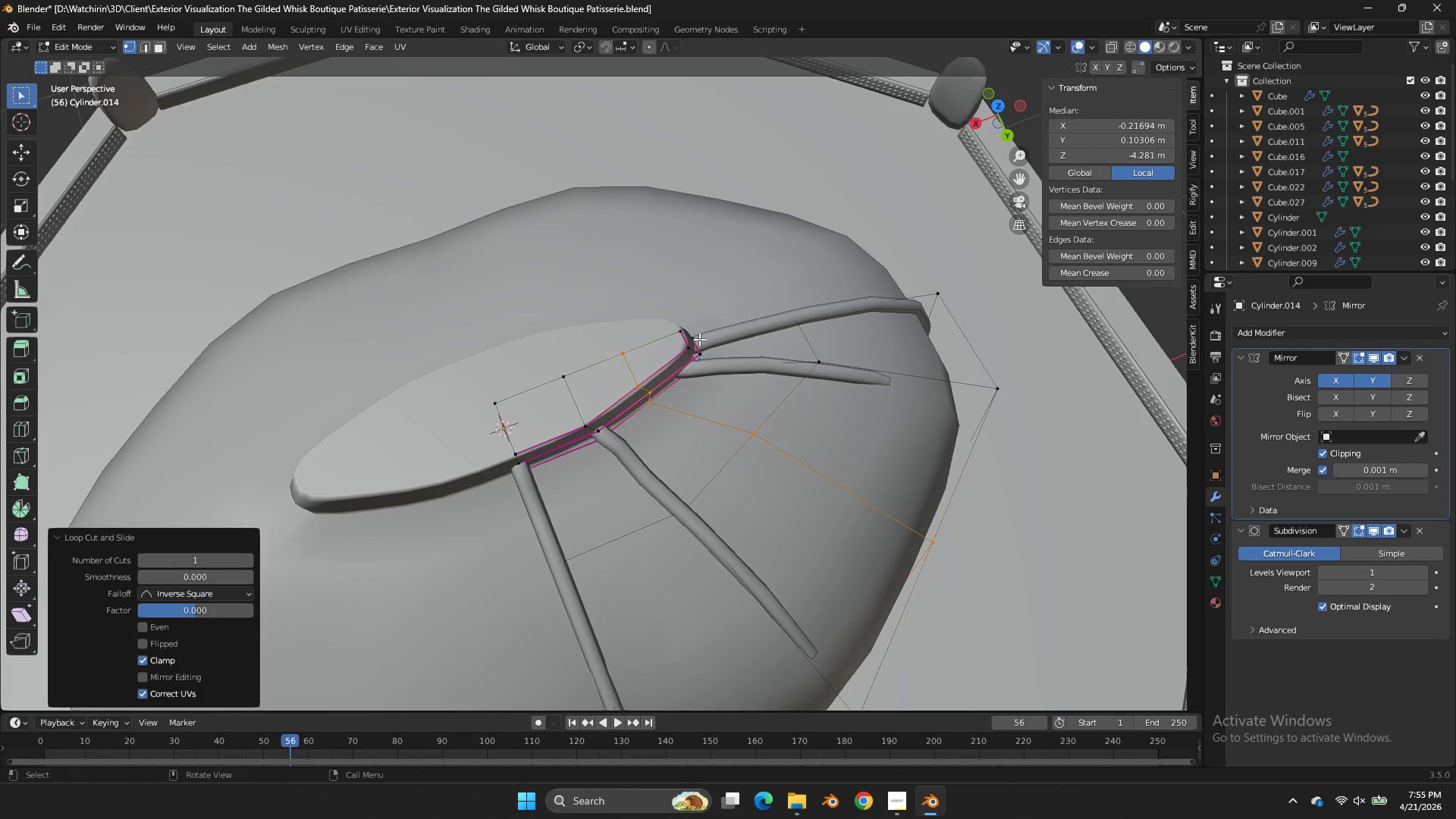 
key(Control+Z)
 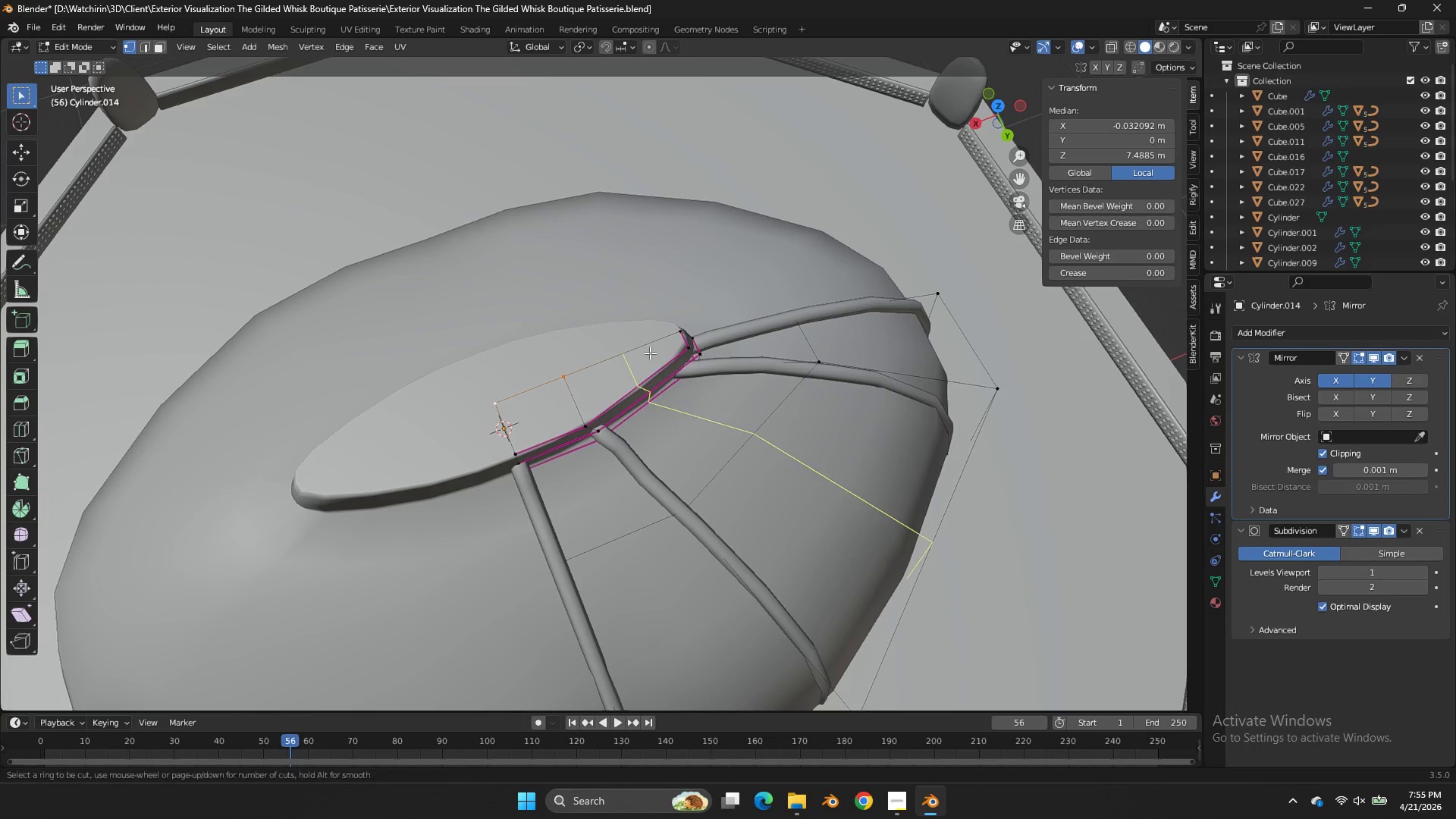 
key(Control+R)
 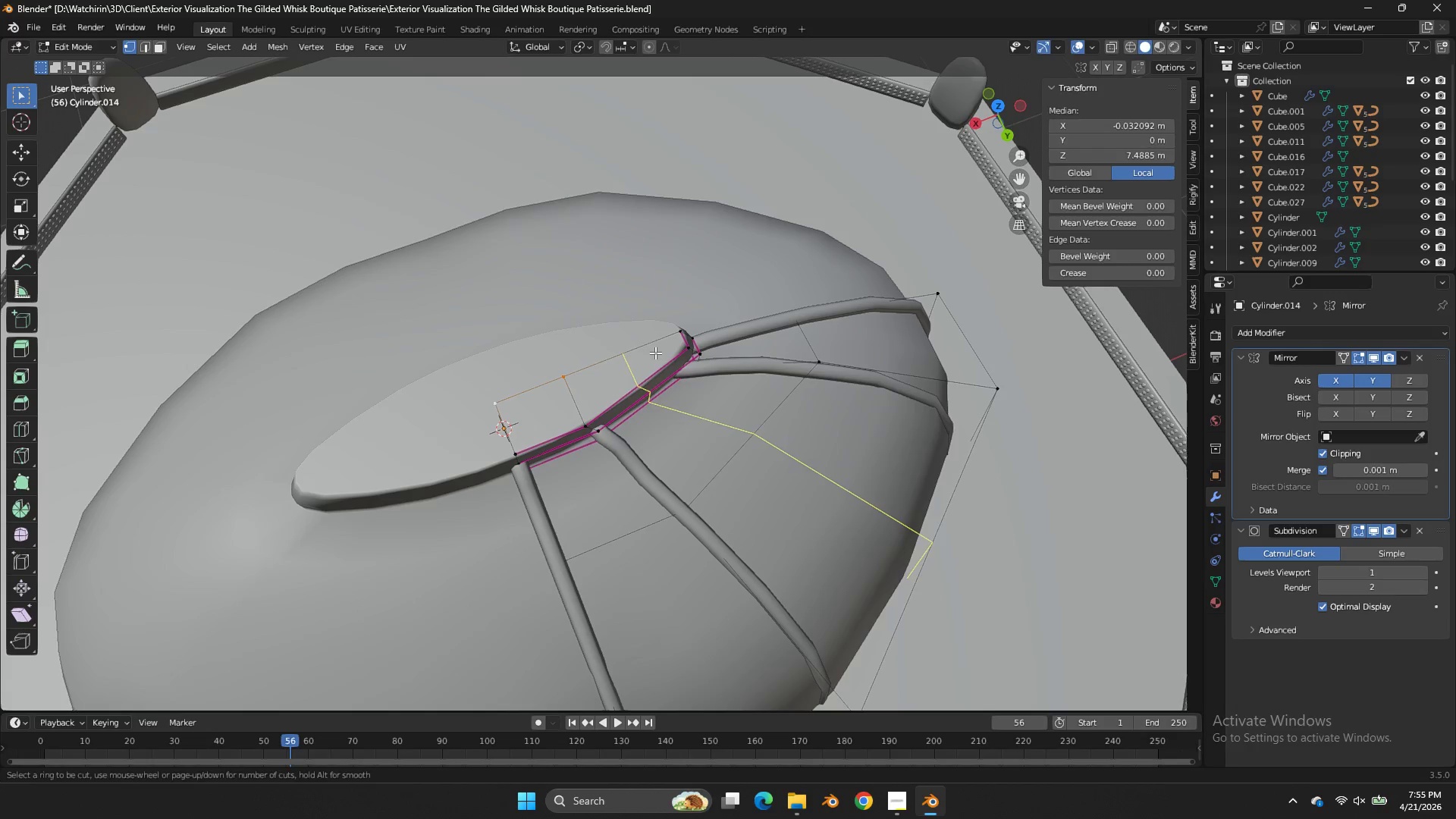 
left_click([655, 353])
 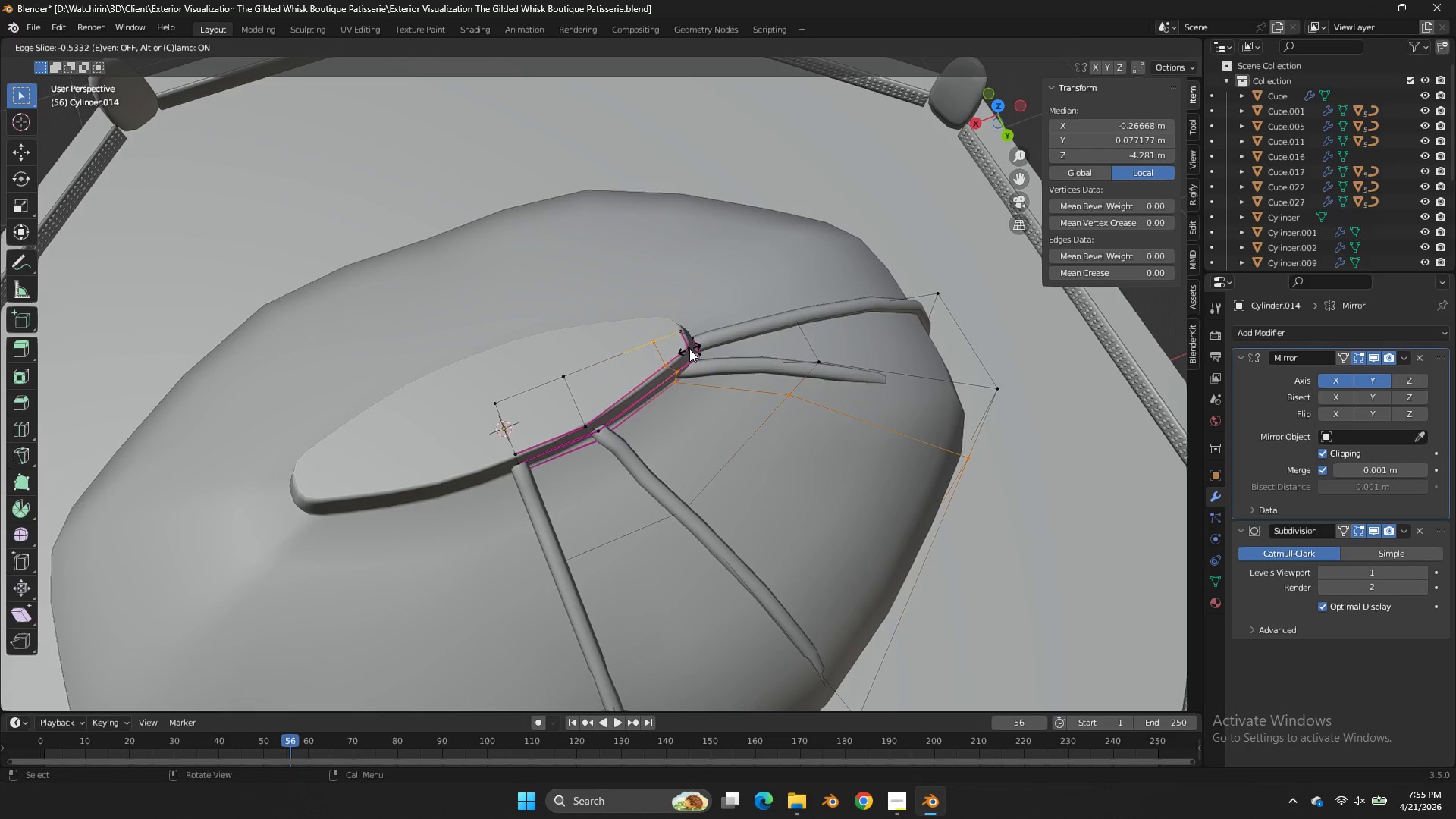 
left_click([689, 349])
 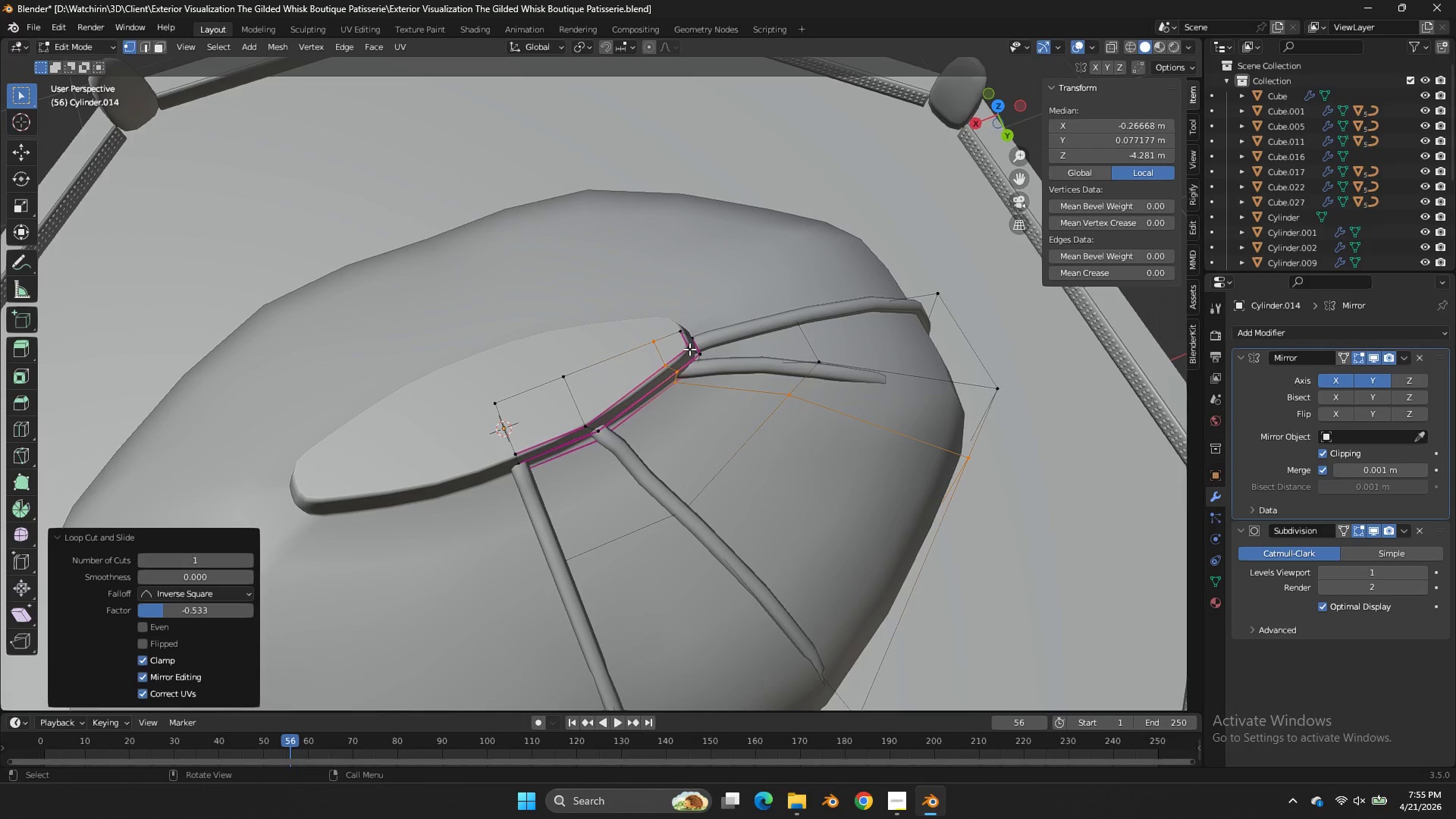 
key(Control+Z)
 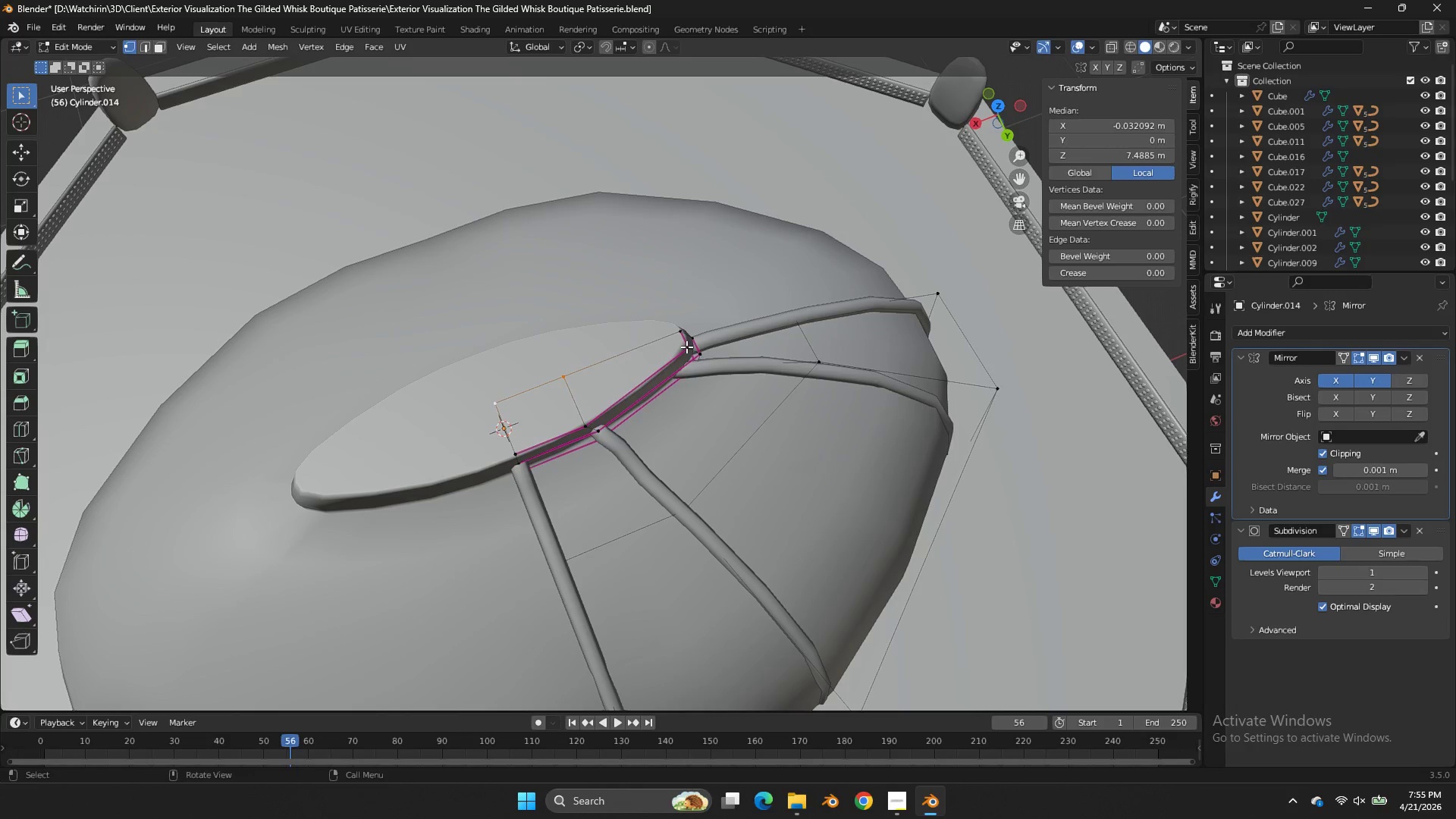 
wait(10.59)
 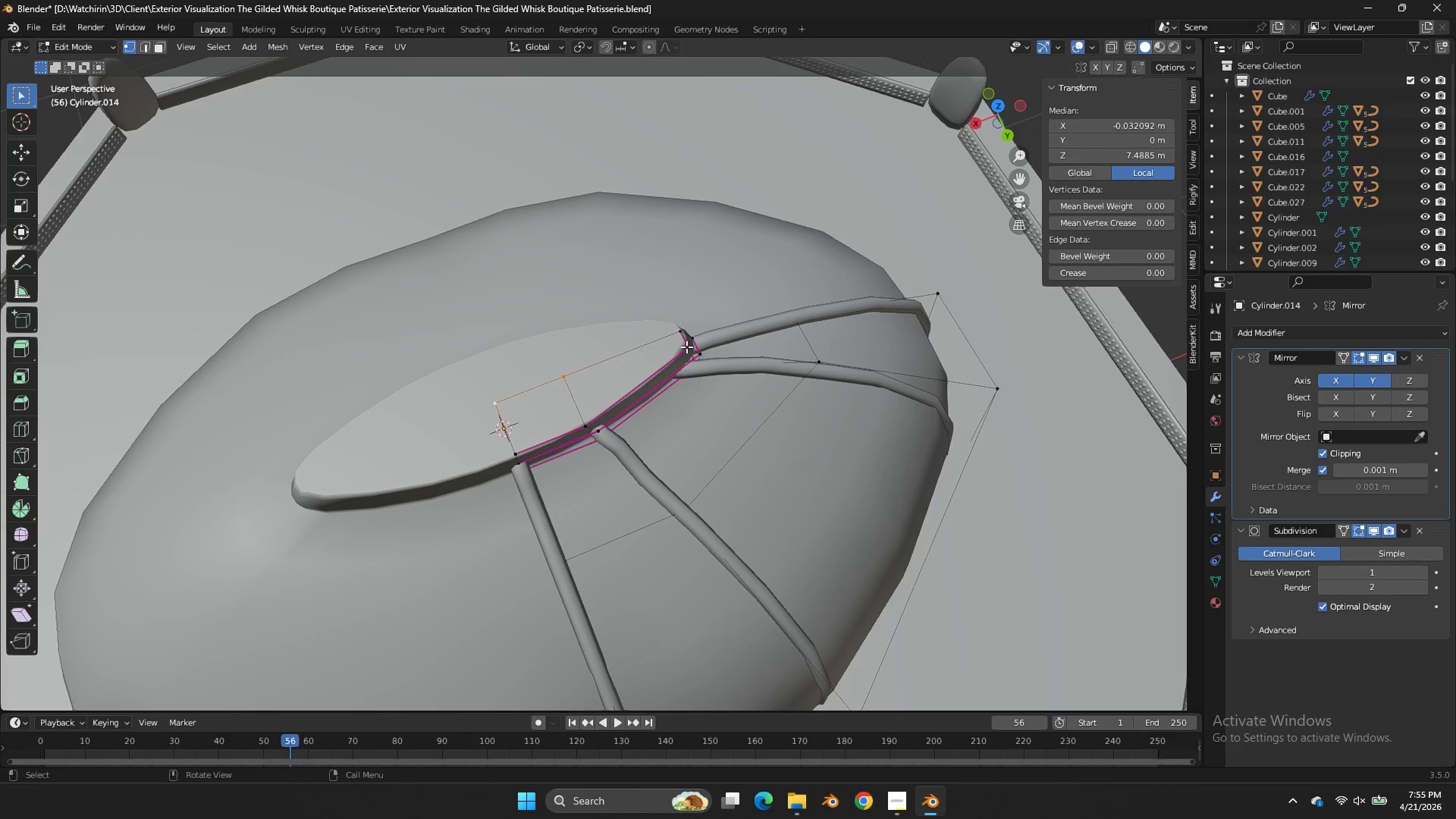 
left_click([559, 368])
 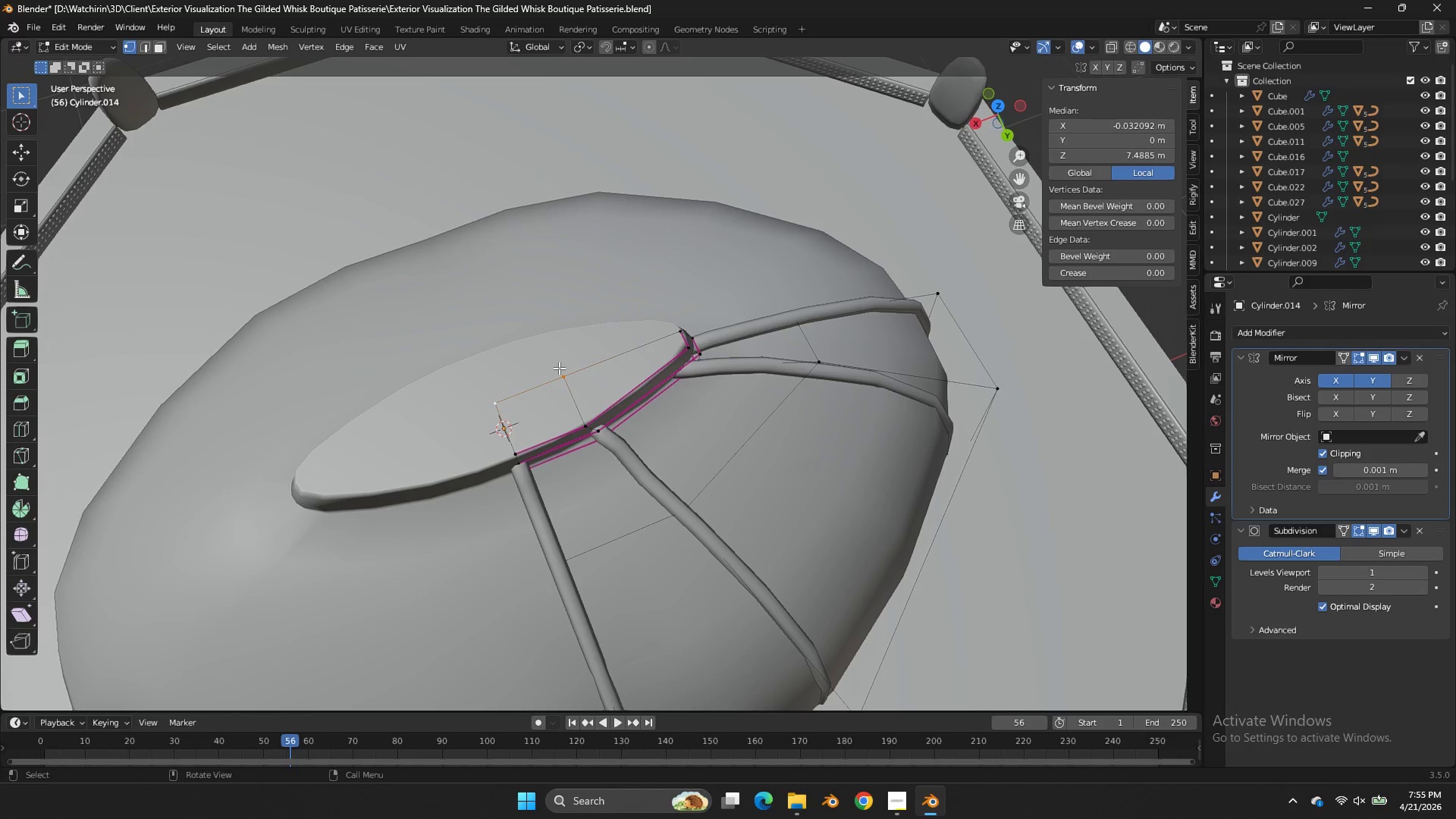 
left_click([526, 389])
 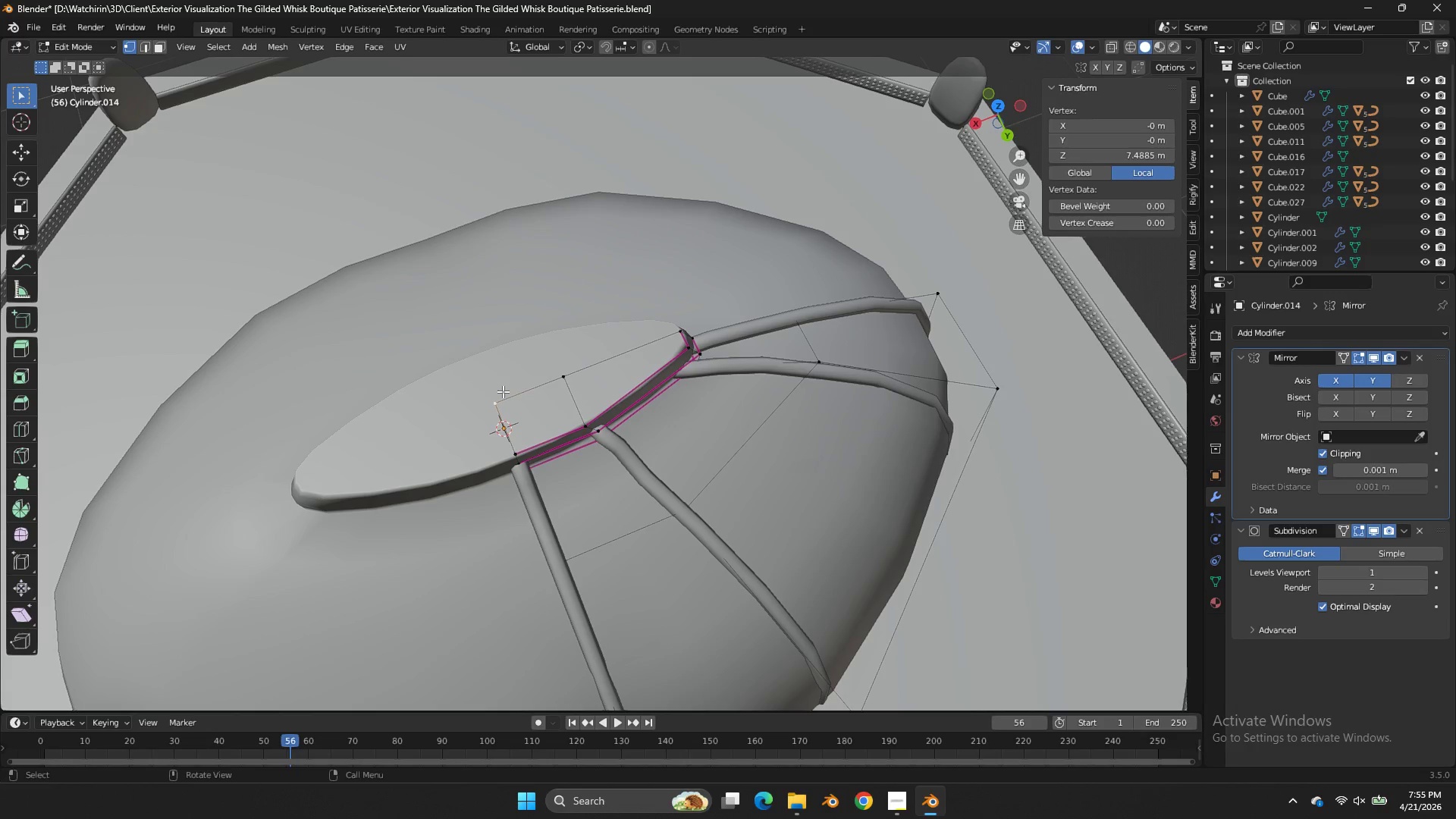 
key(Shift+ShiftLeft)
 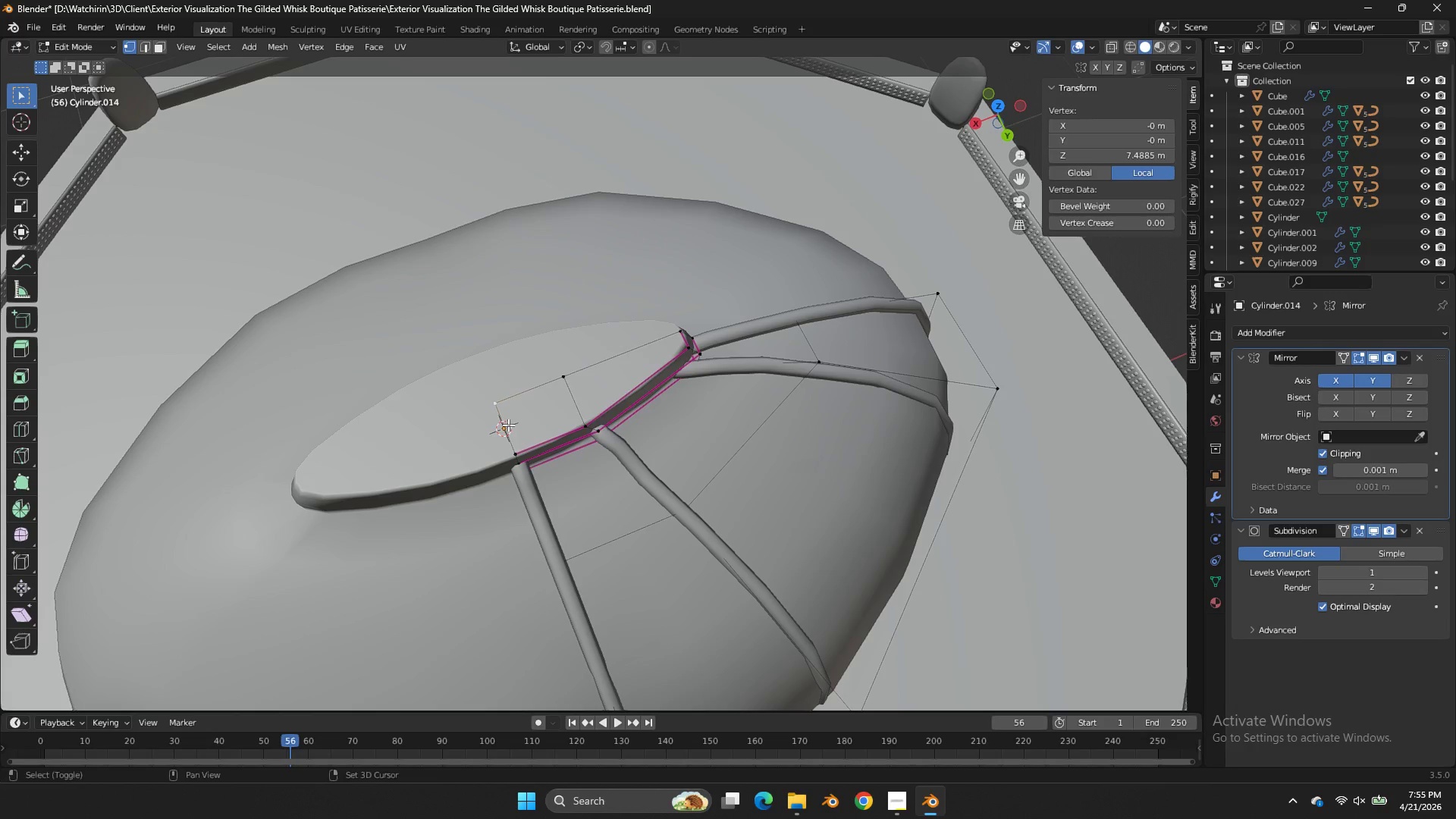 
key(Shift+S)
 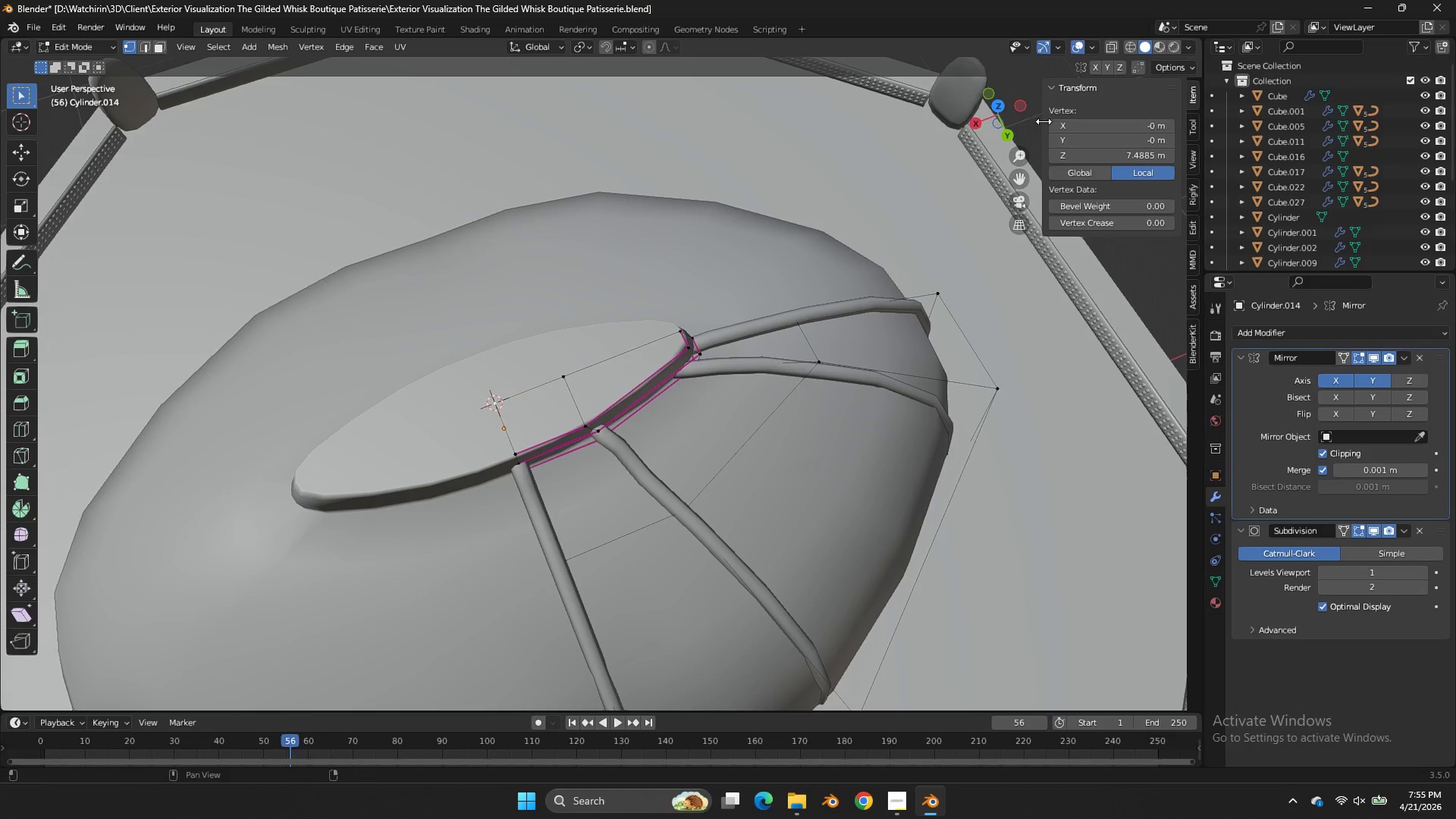 
left_click_drag(start_coordinate=[999, 114], to_coordinate=[927, 704])
 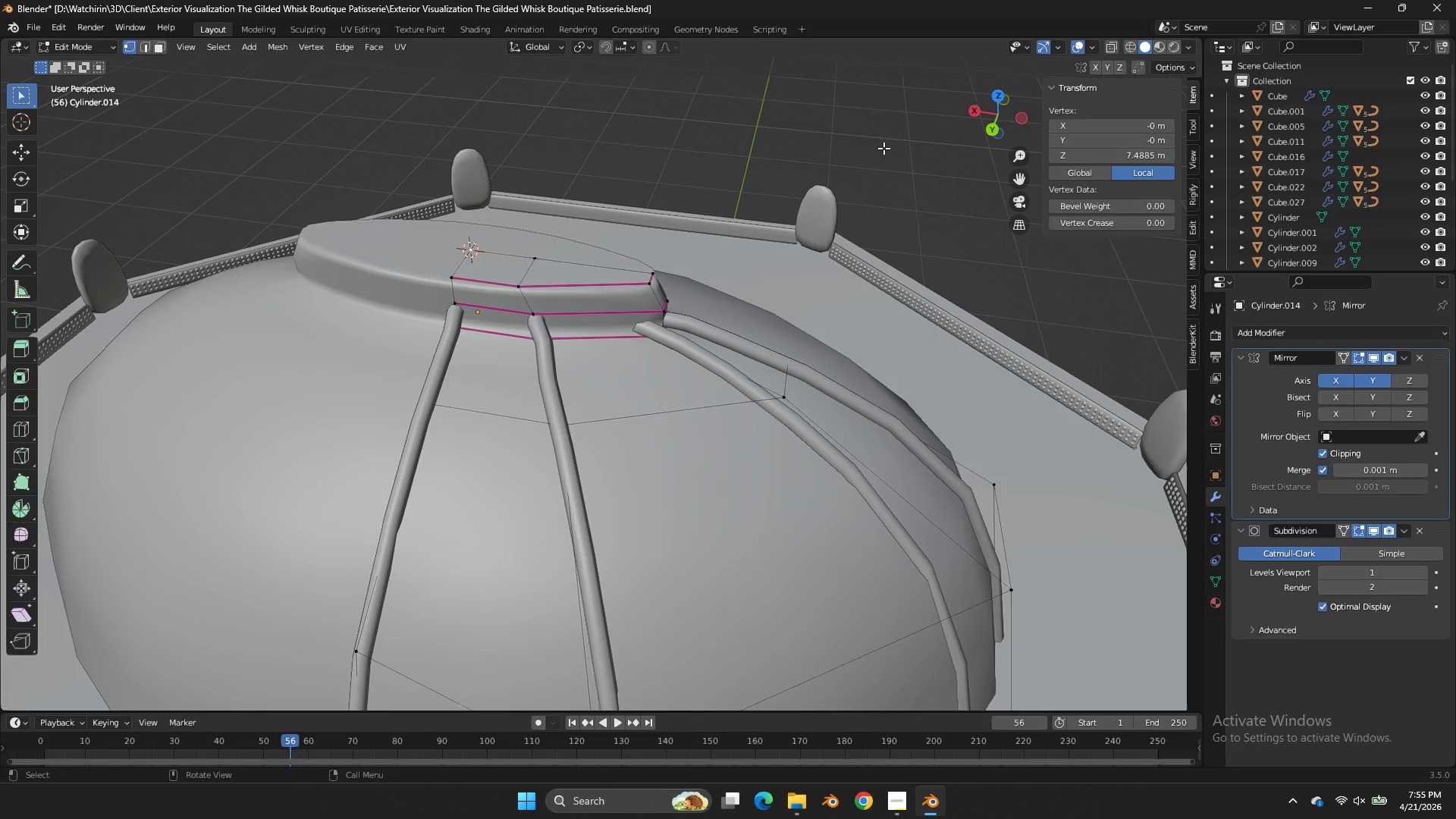 
key(Tab)
 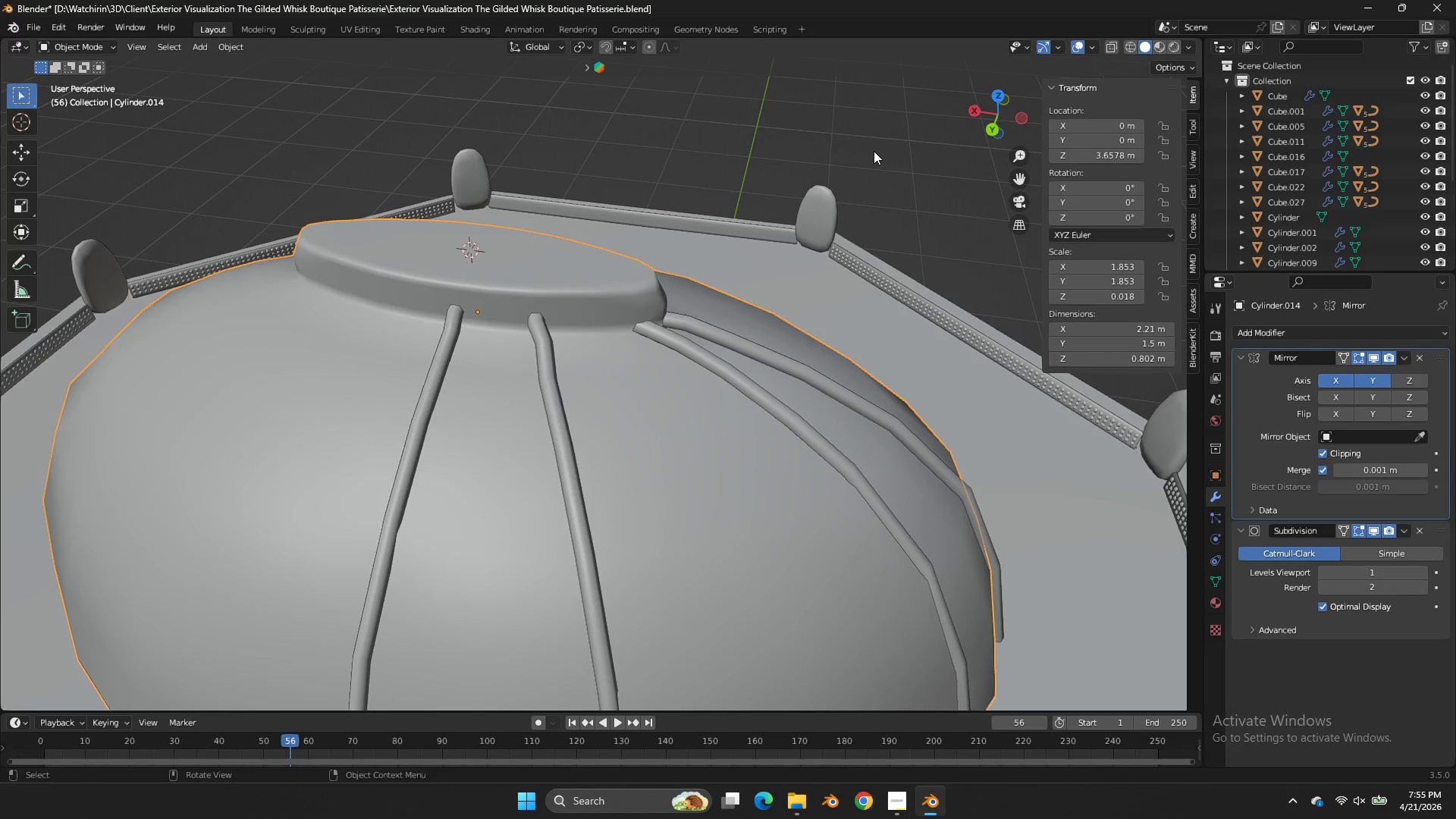 
key(Shift+ShiftLeft)
 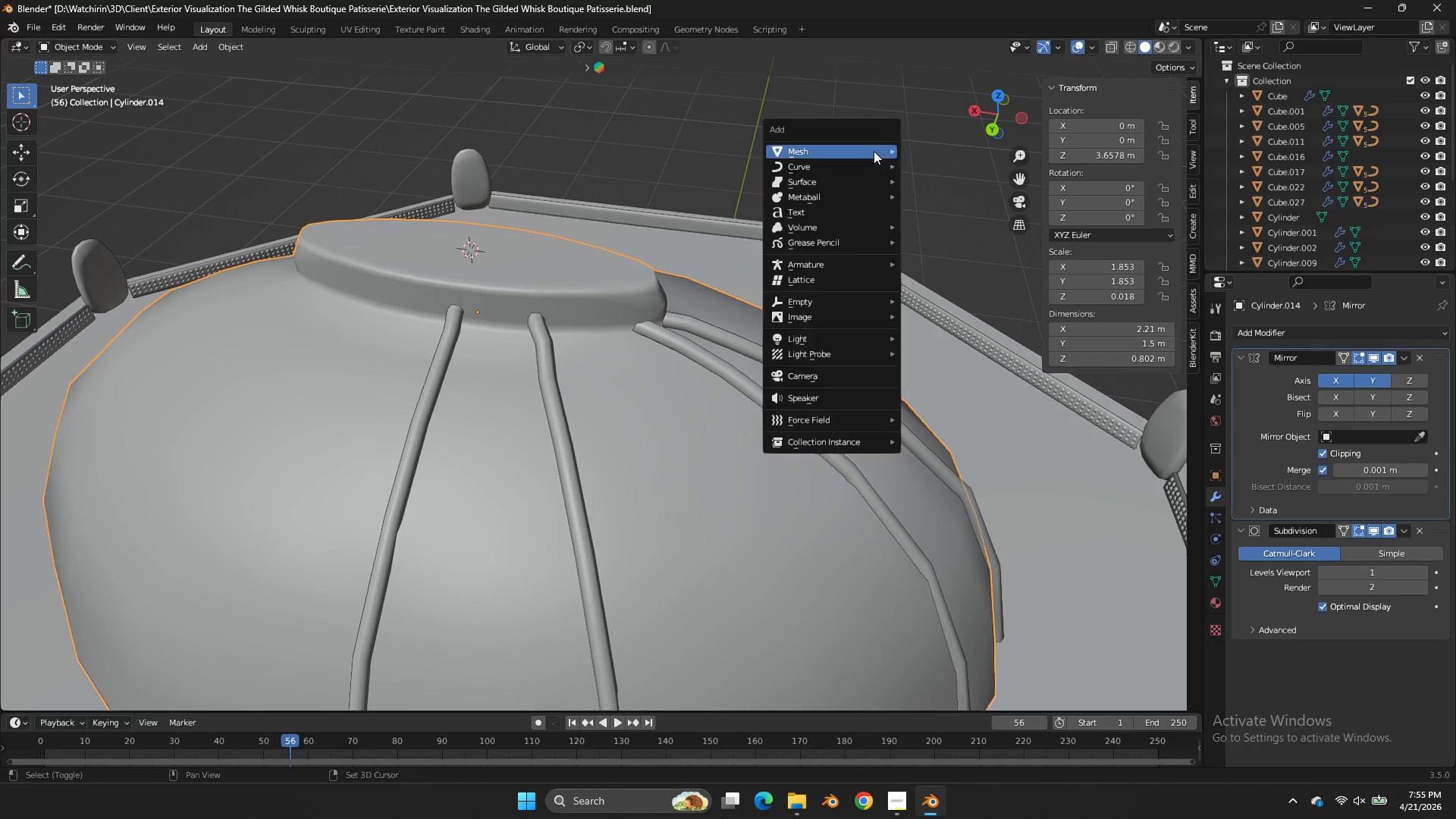 
key(Shift+A)
 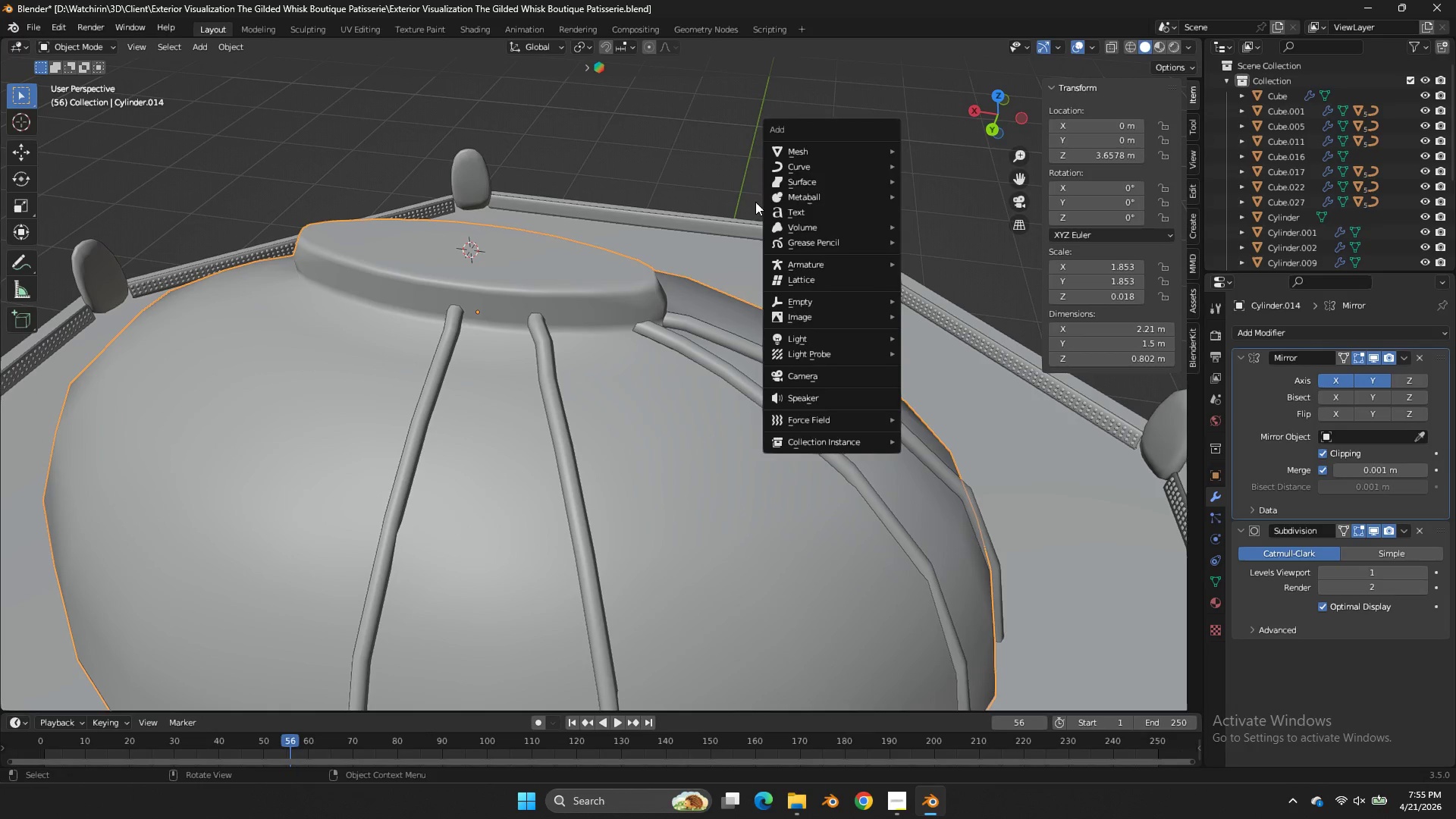 
key(Tab)
 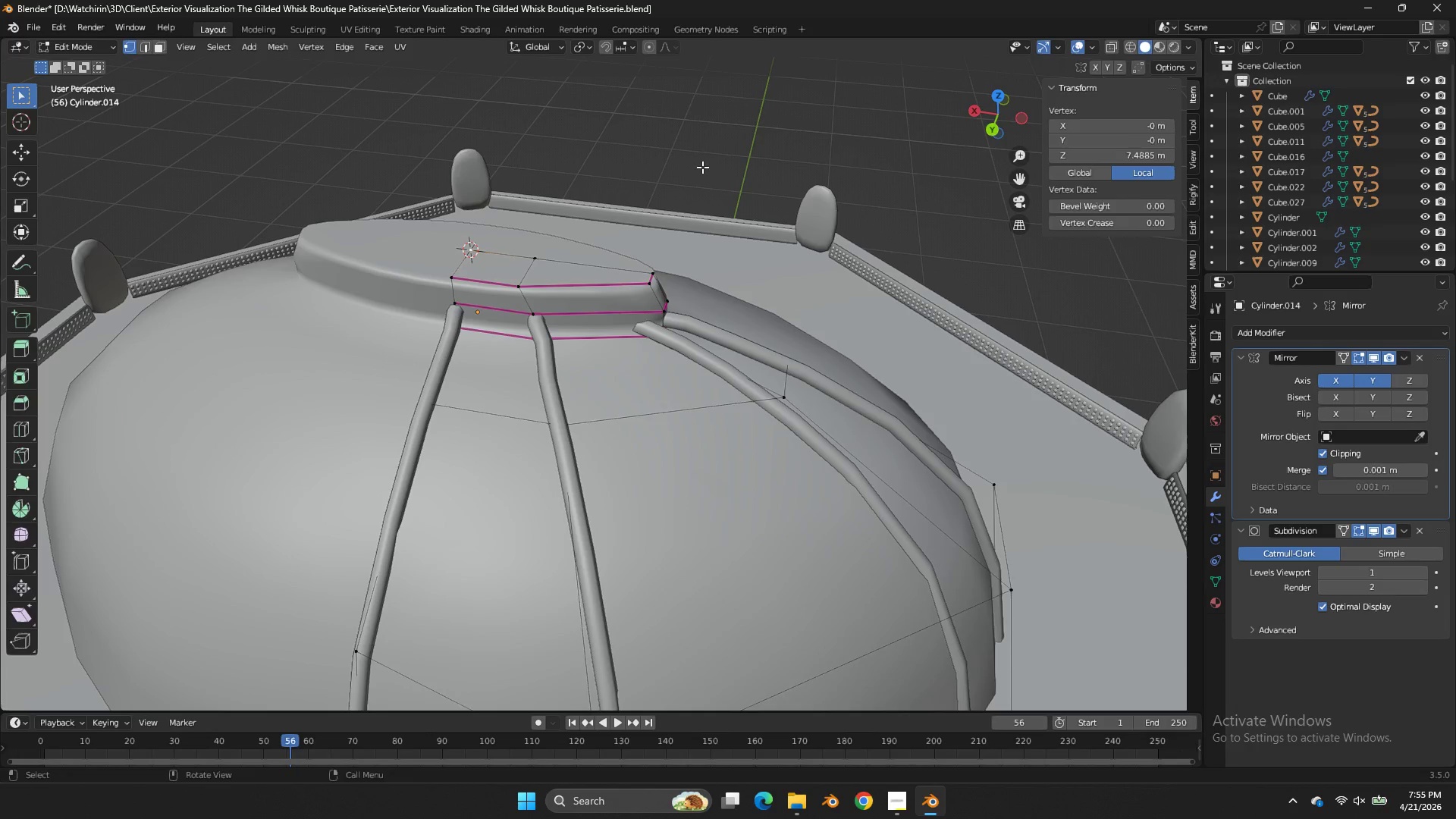 
key(Tab)
 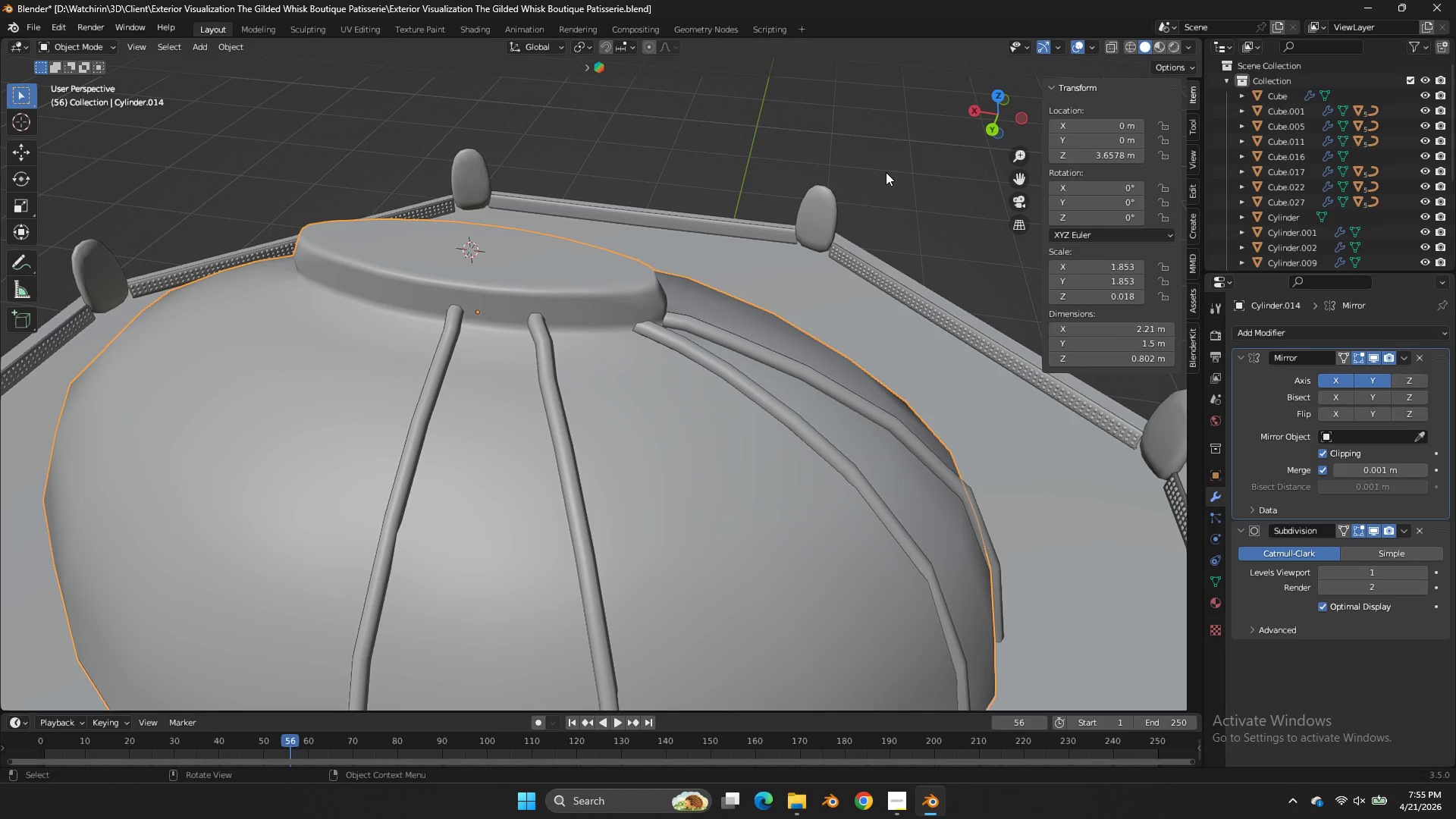 
key(Shift+ShiftLeft)
 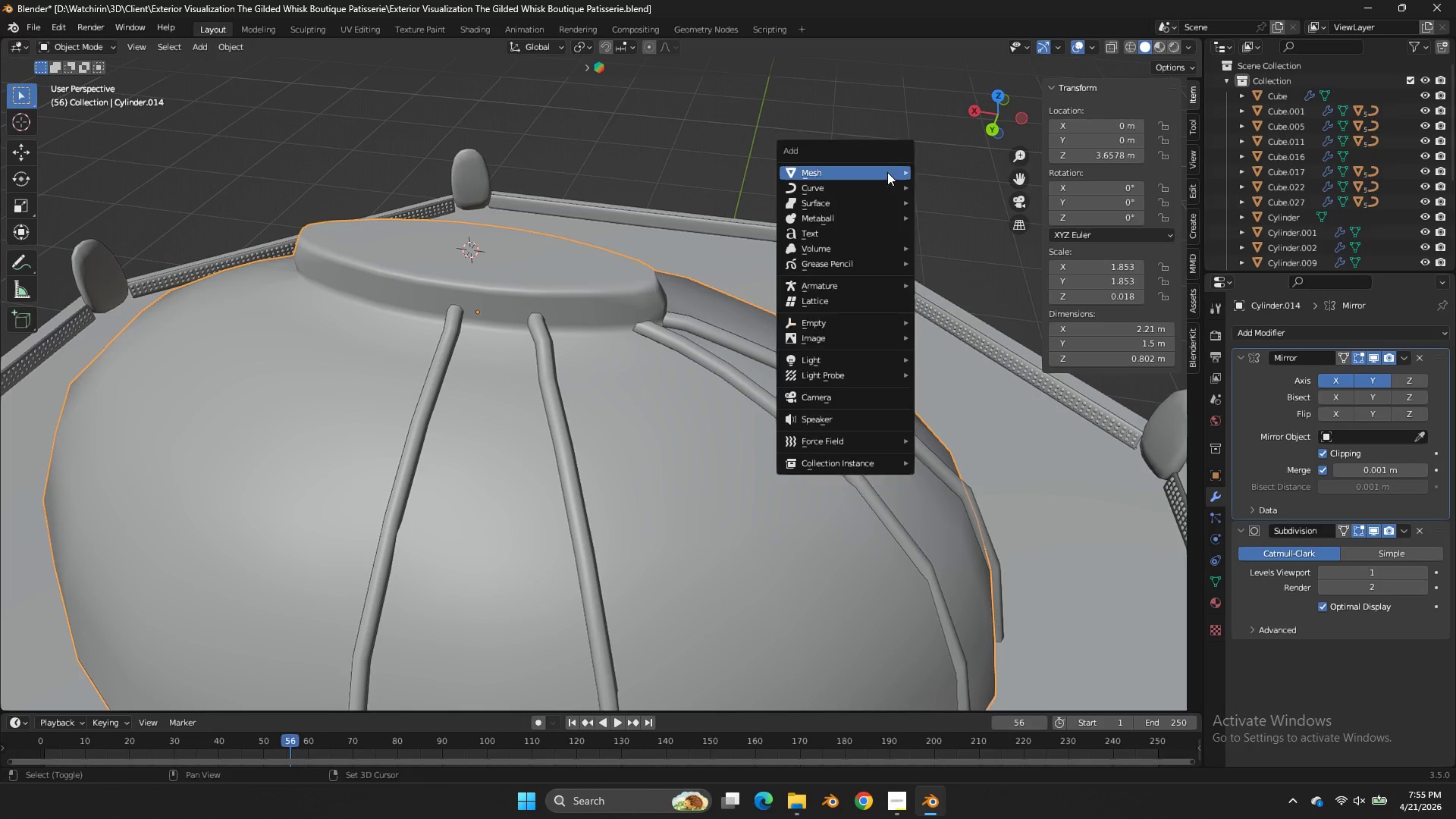 
key(Shift+A)
 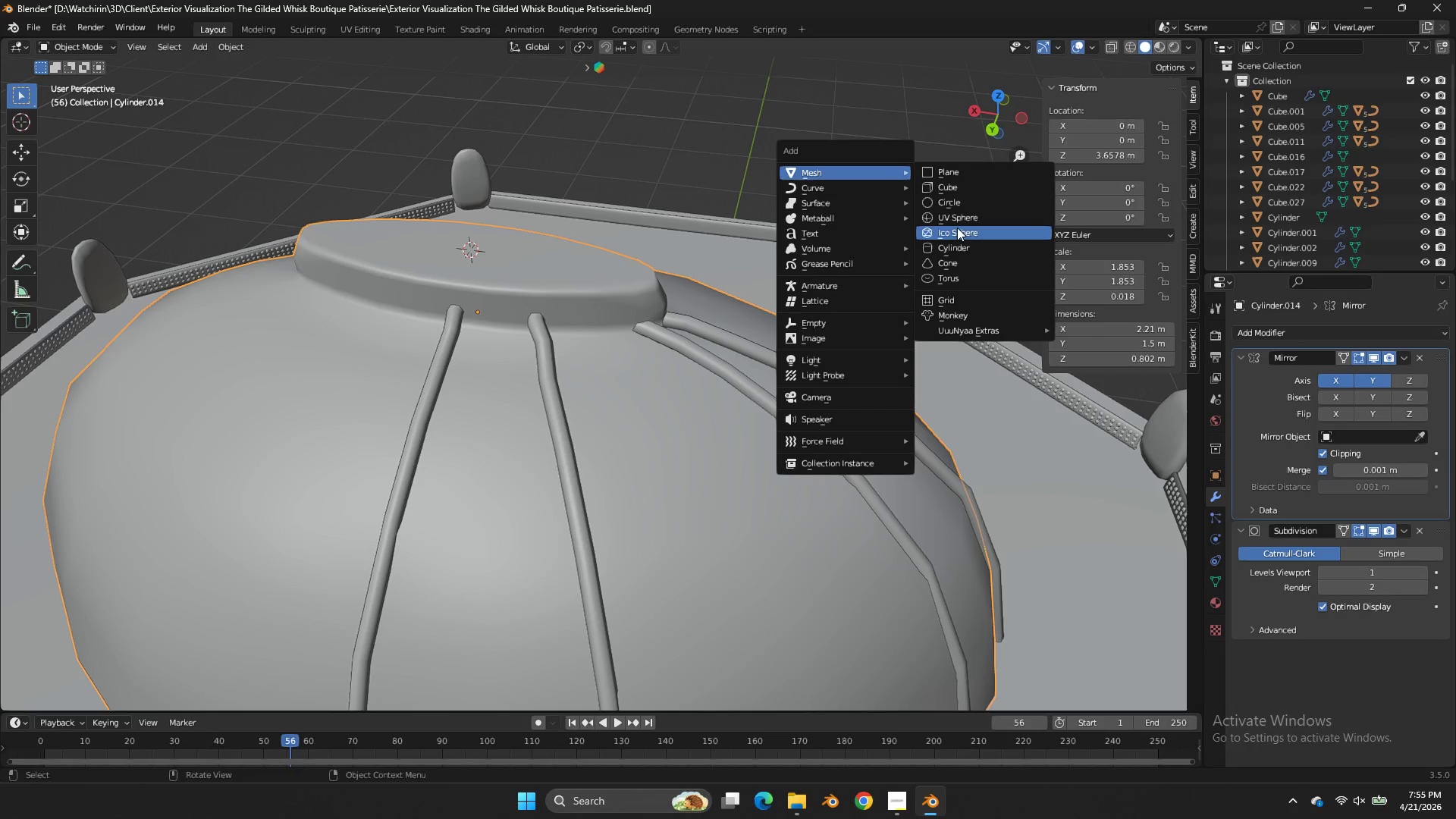 
left_click([955, 253])
 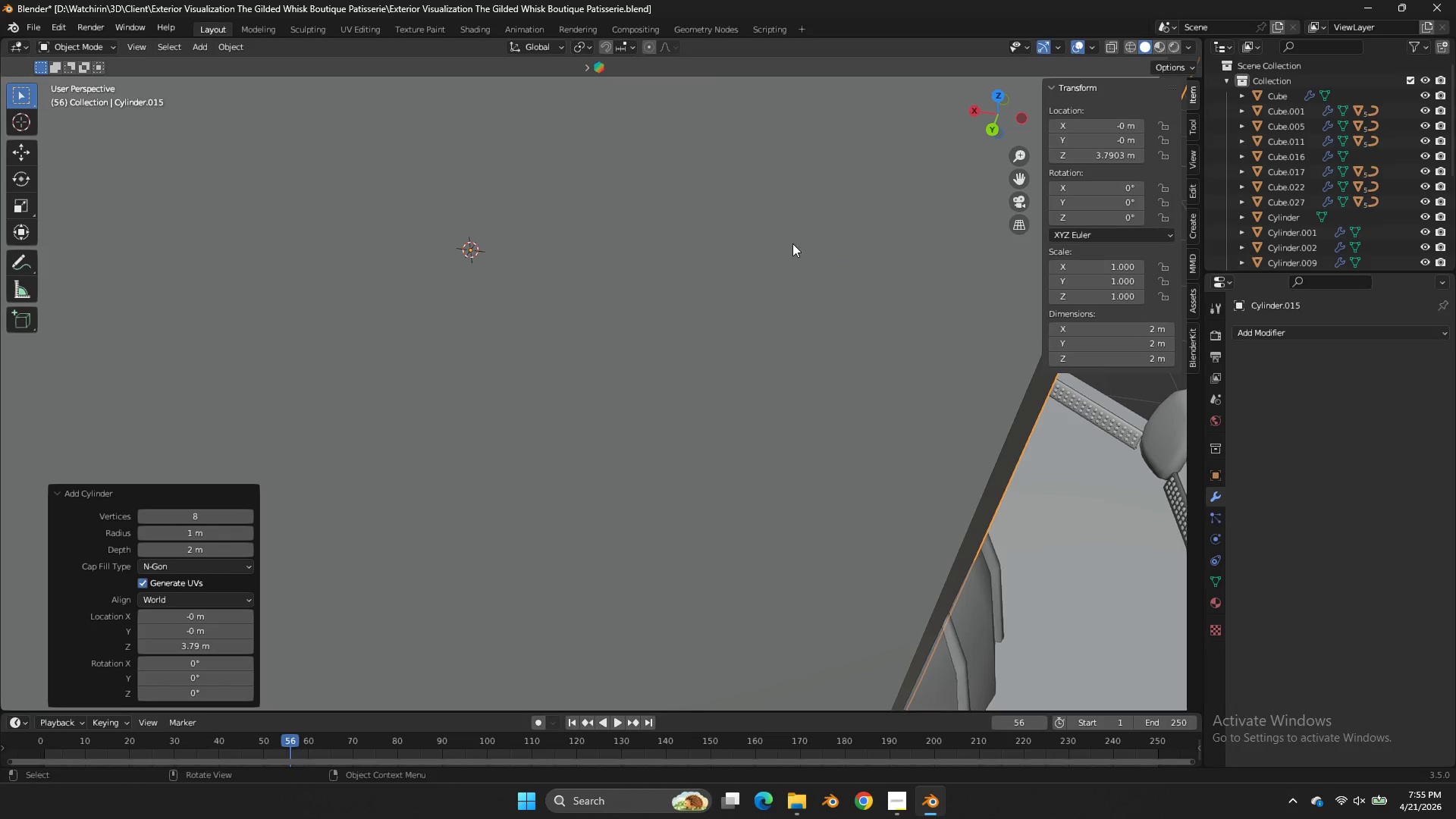 
key(S)
 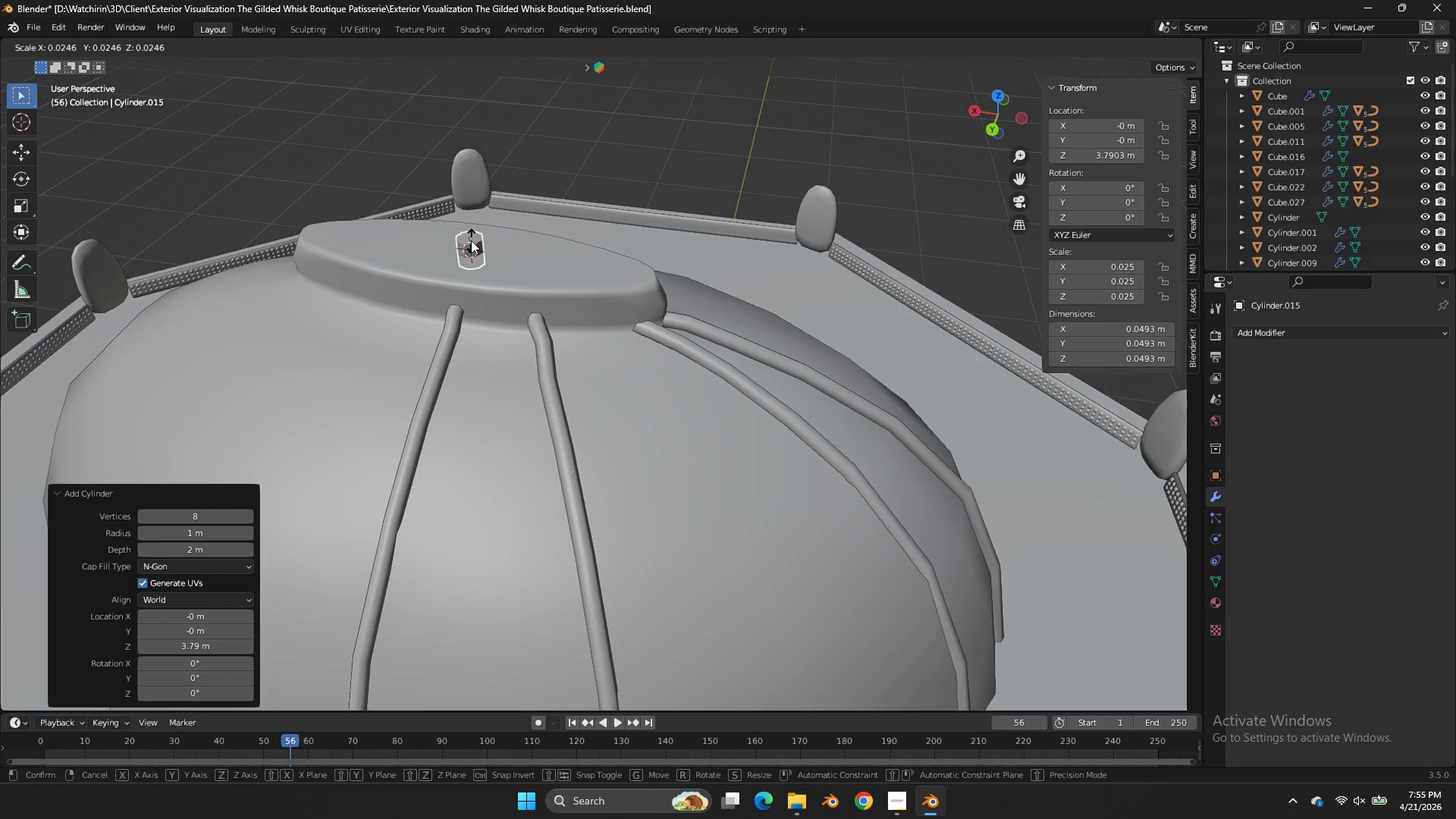 
left_click([477, 242])
 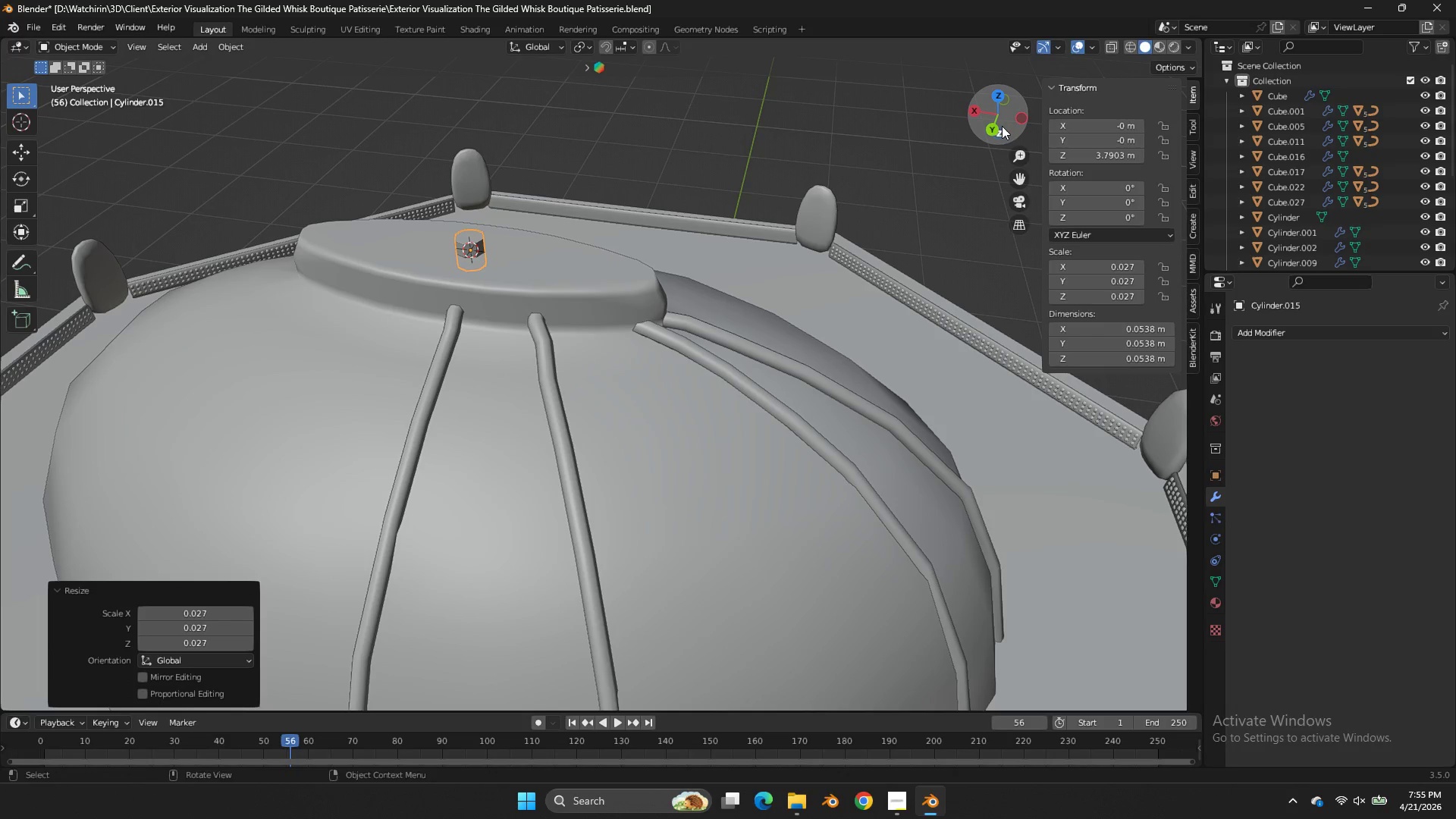 
left_click([1000, 126])
 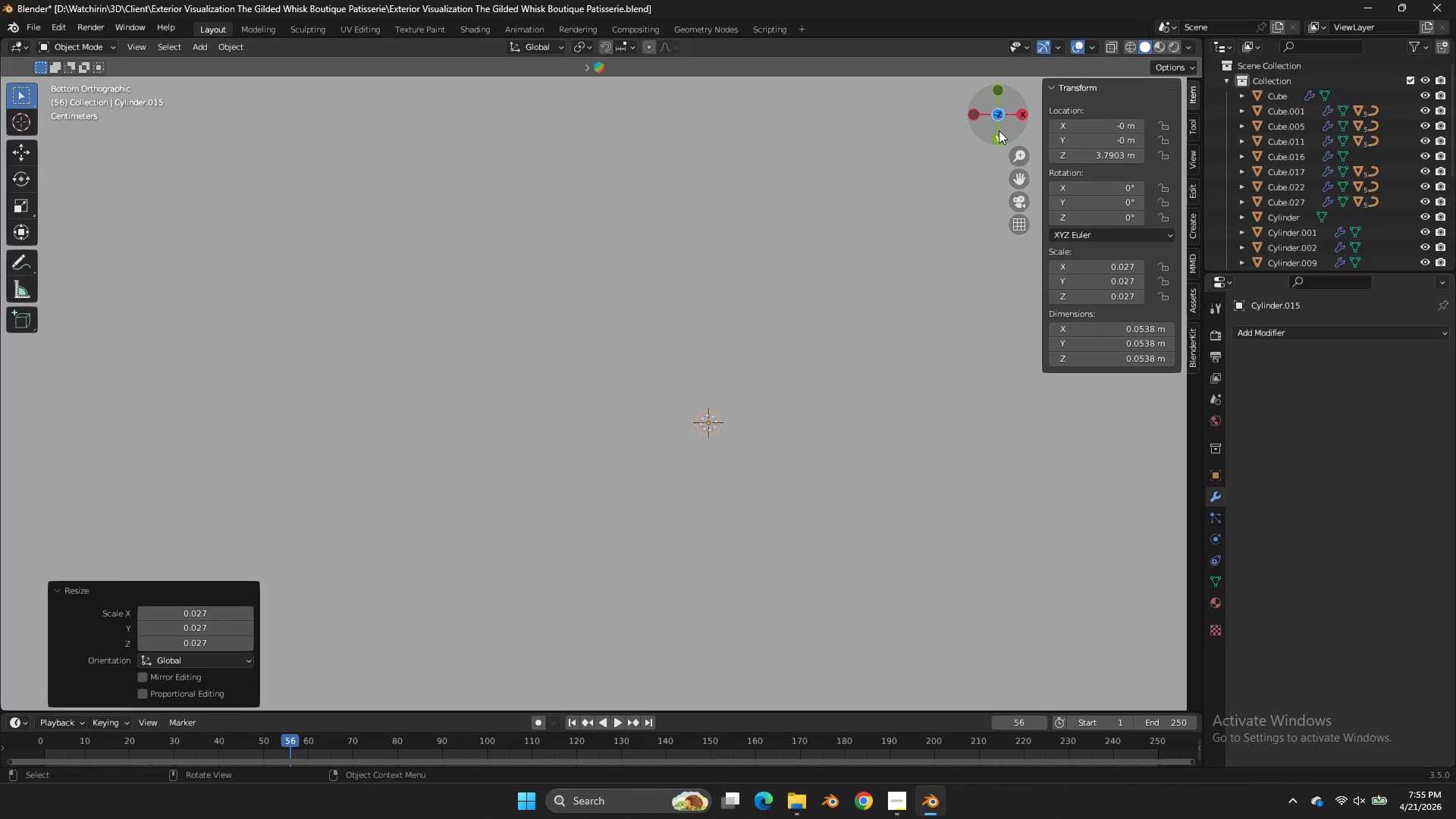 
left_click([999, 133])
 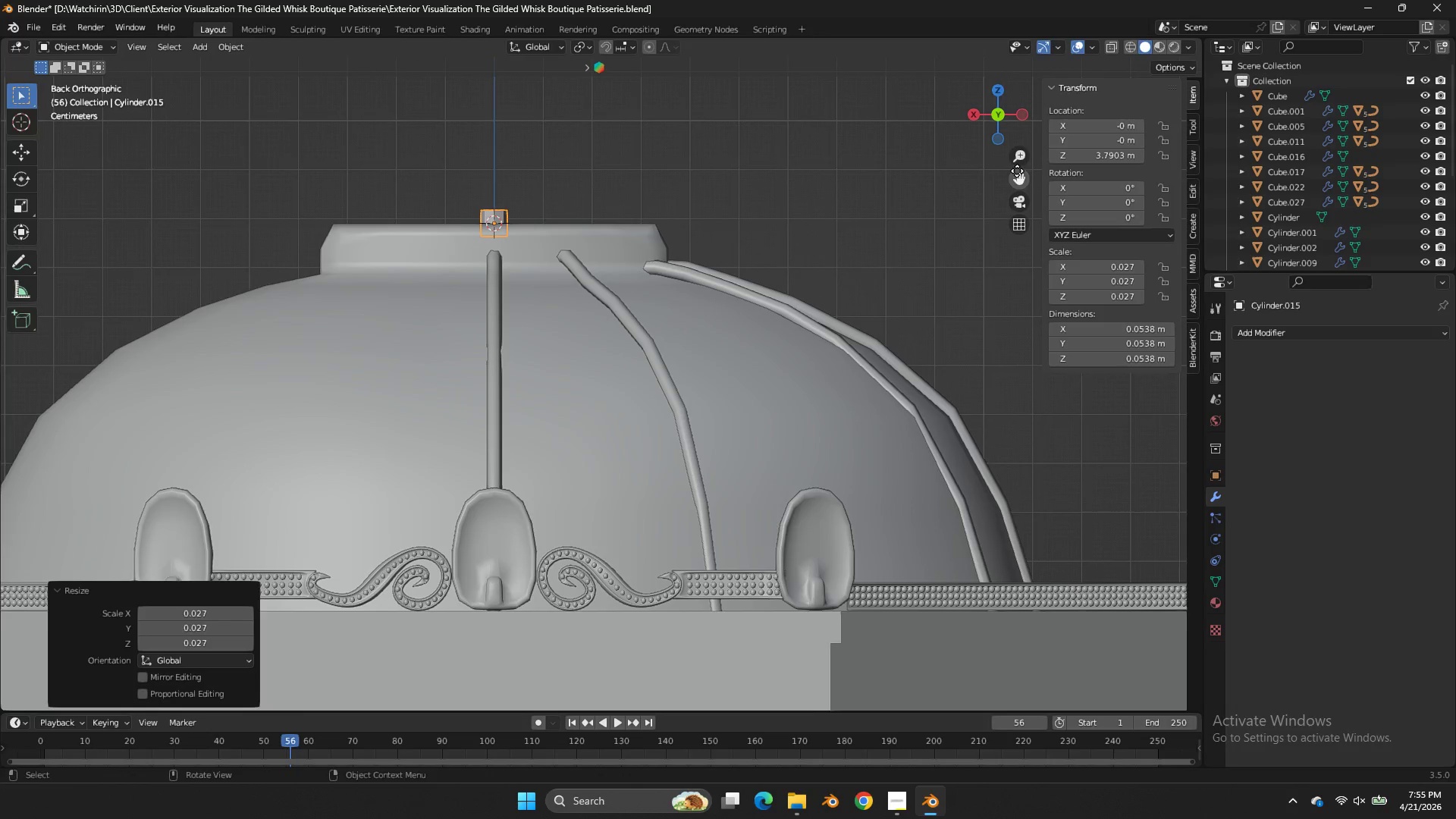 
left_click_drag(start_coordinate=[1019, 172], to_coordinate=[1052, 266])
 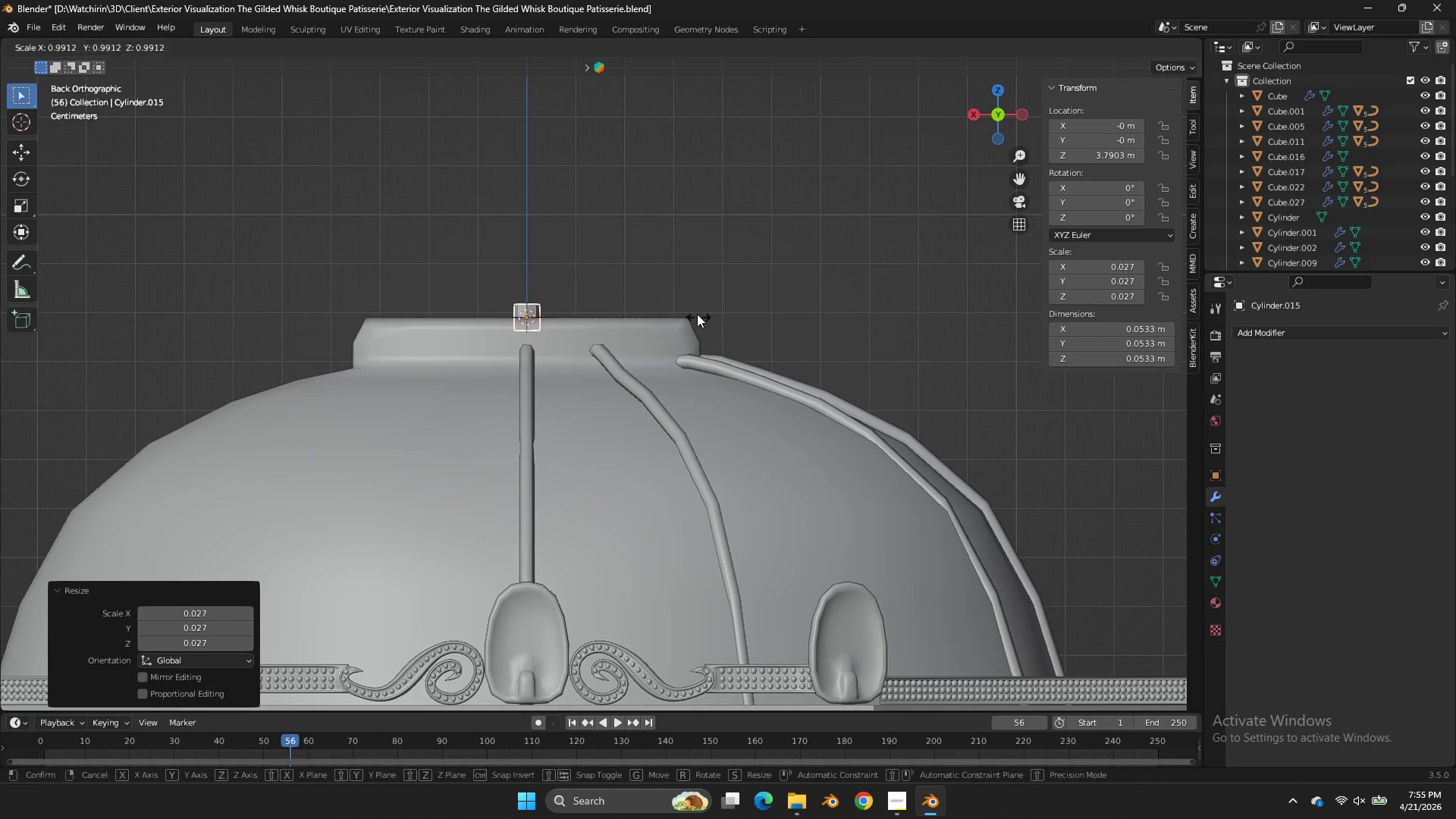 
type(sz)
 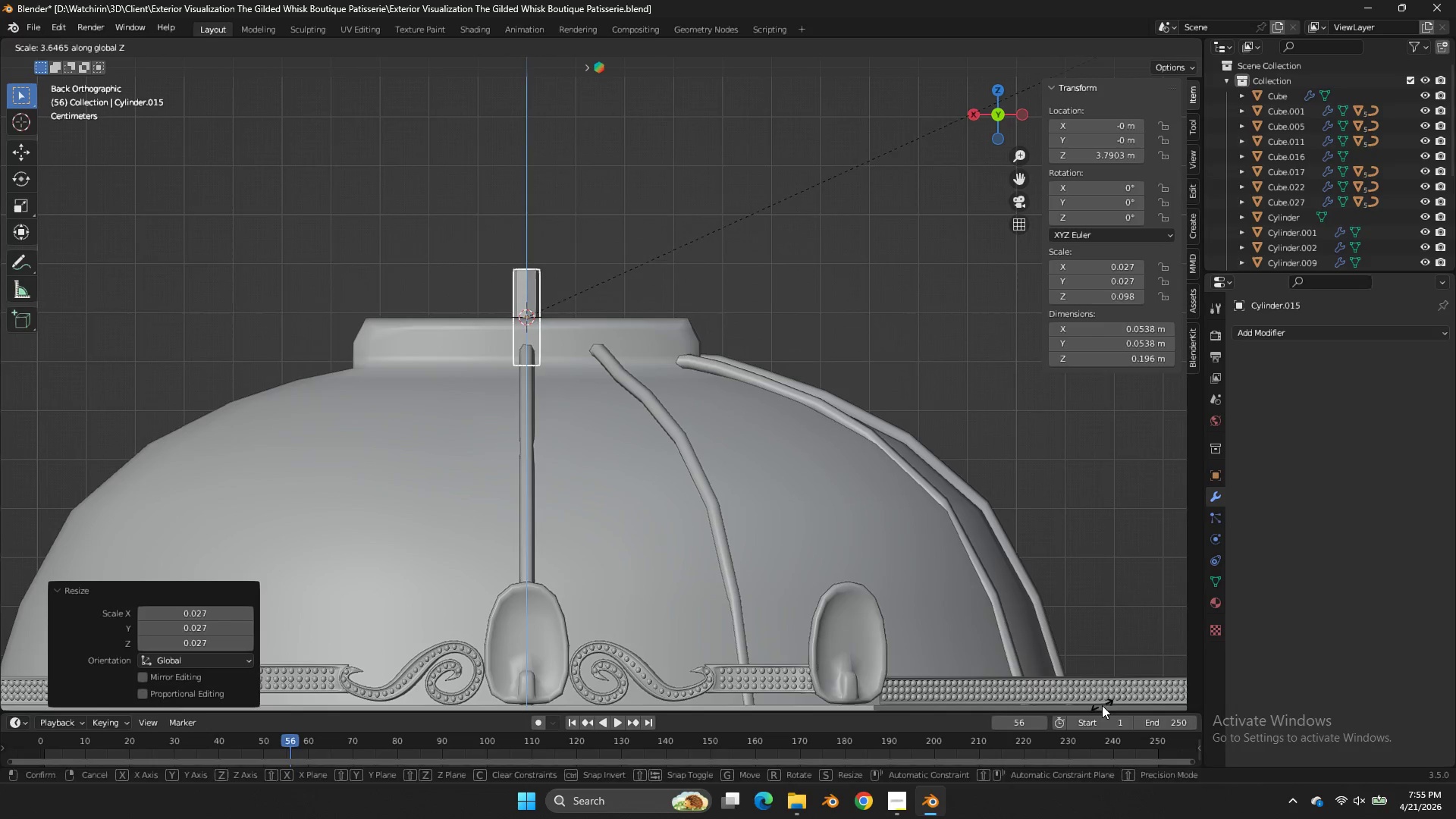 
right_click([1103, 704])
 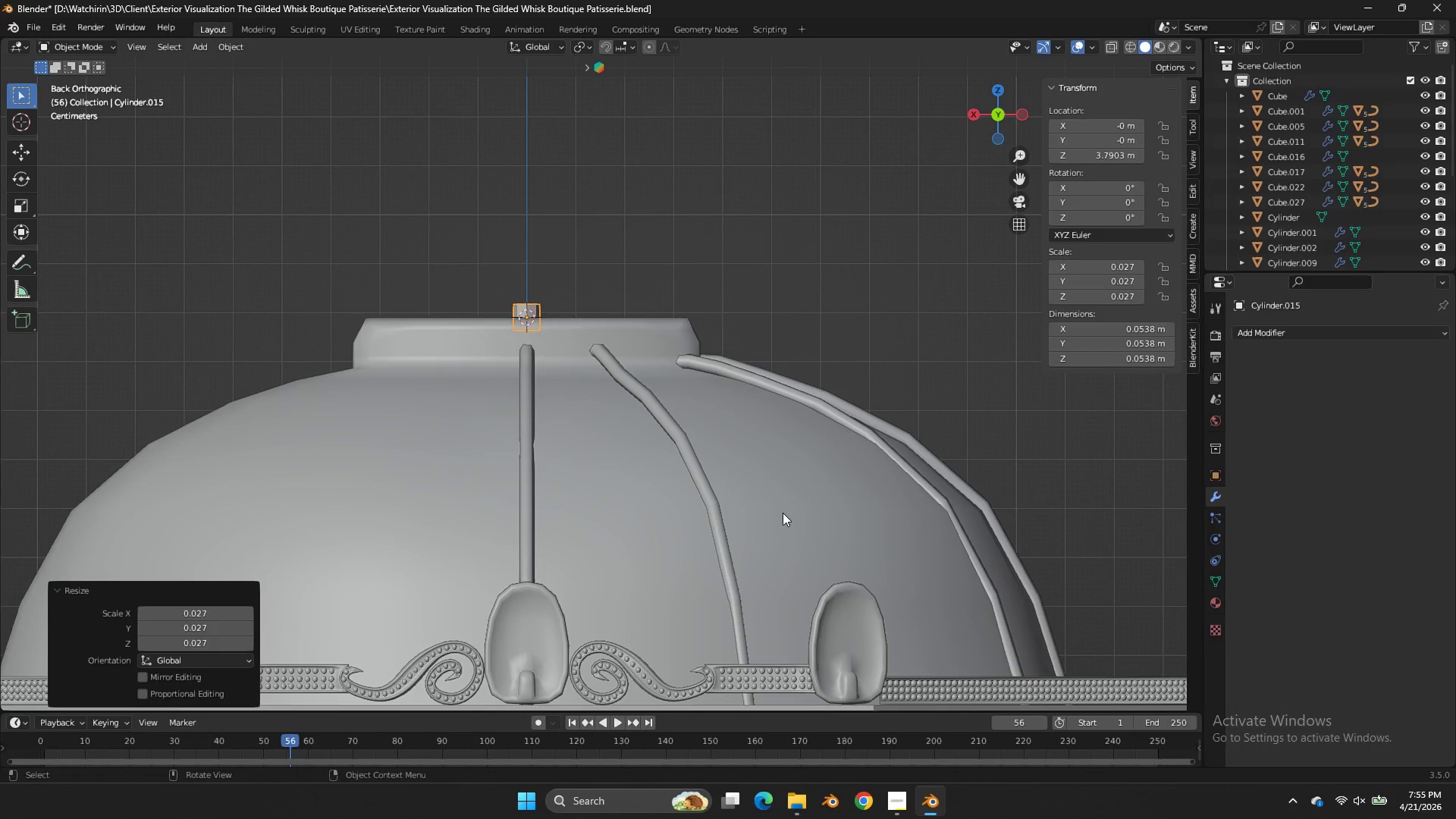 
key(Tab)
type(aszgs)
 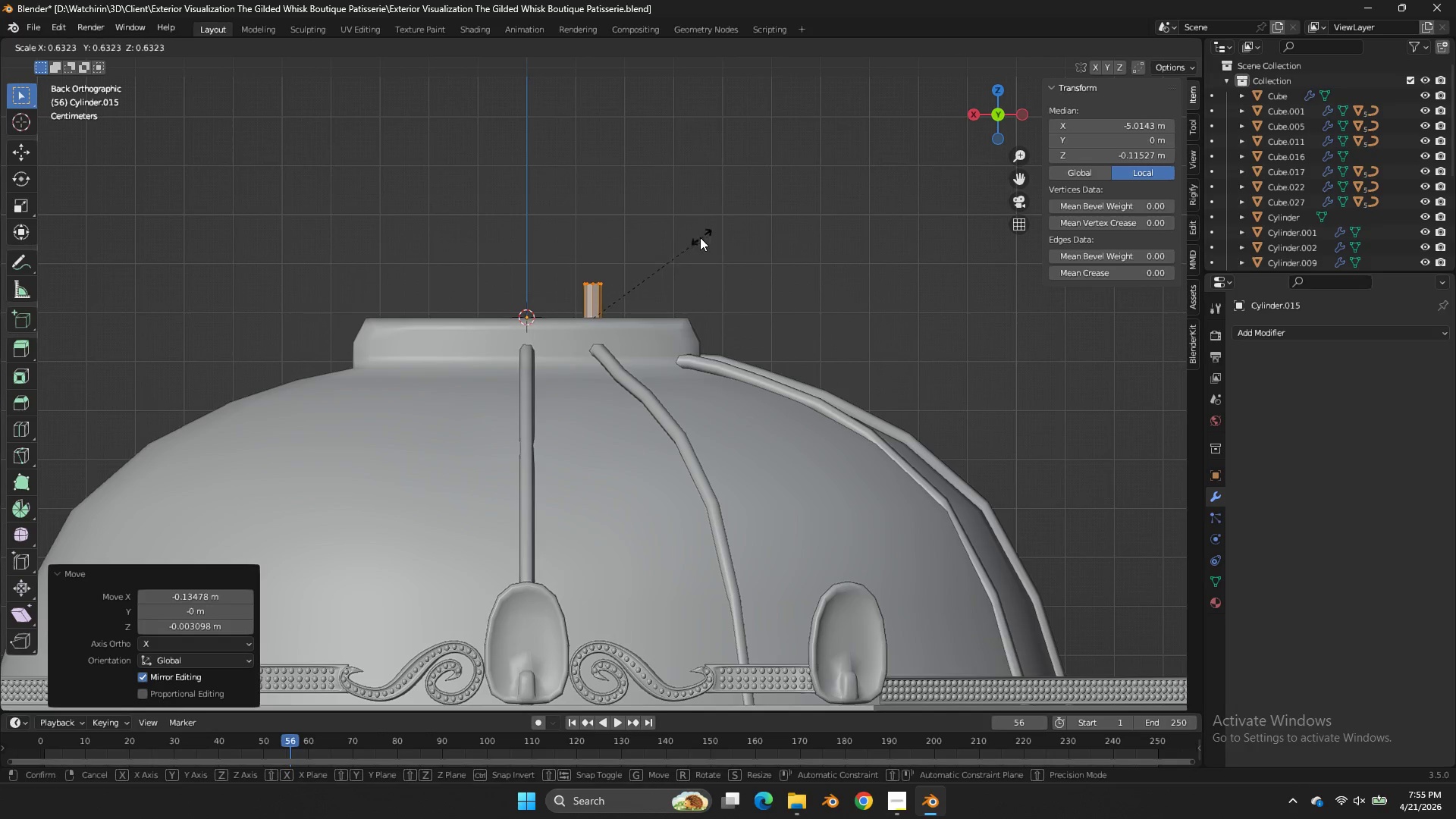 
left_click_drag(start_coordinate=[326, 96], to_coordinate=[331, 94])
 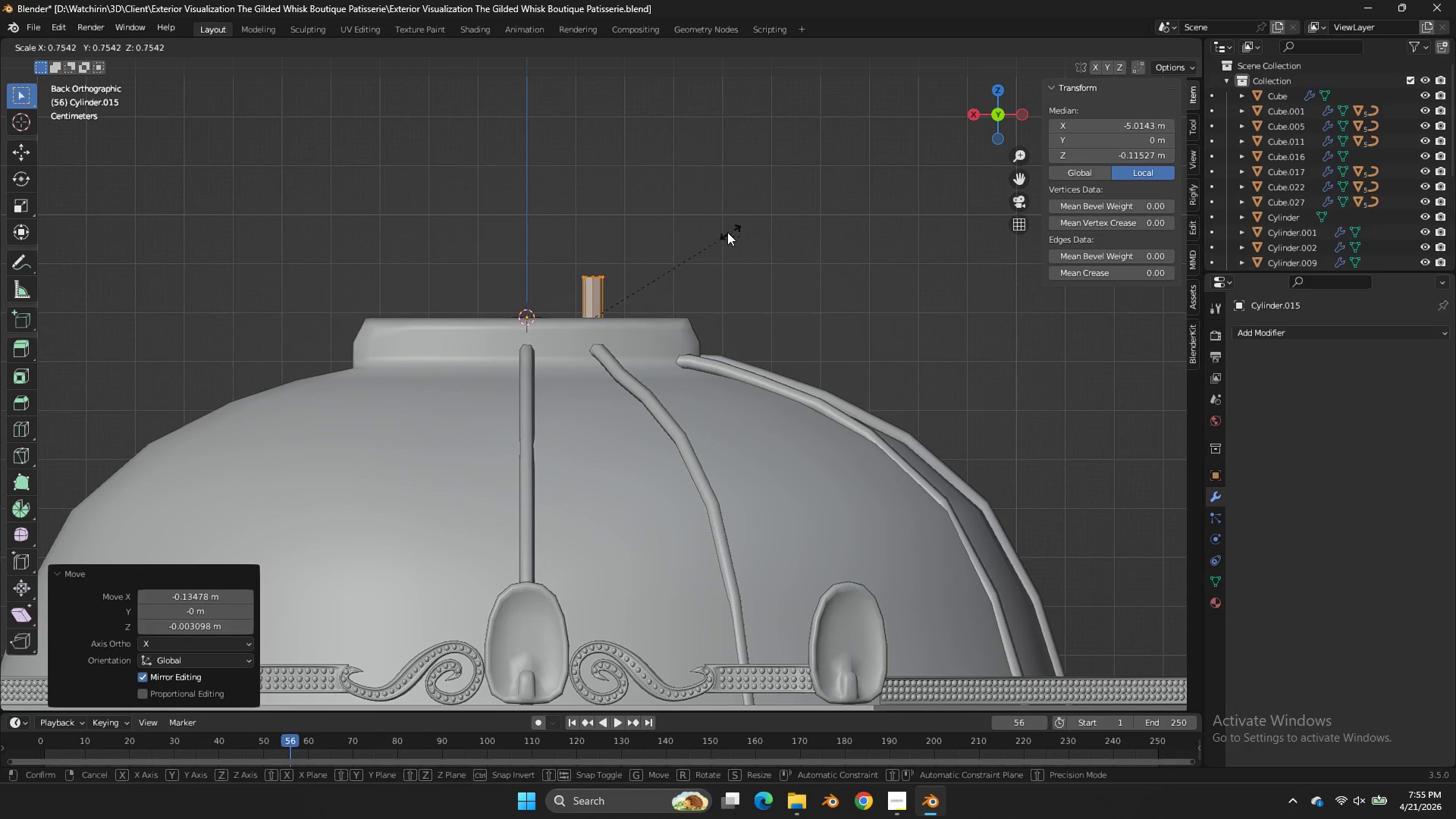 
left_click([679, 250])
 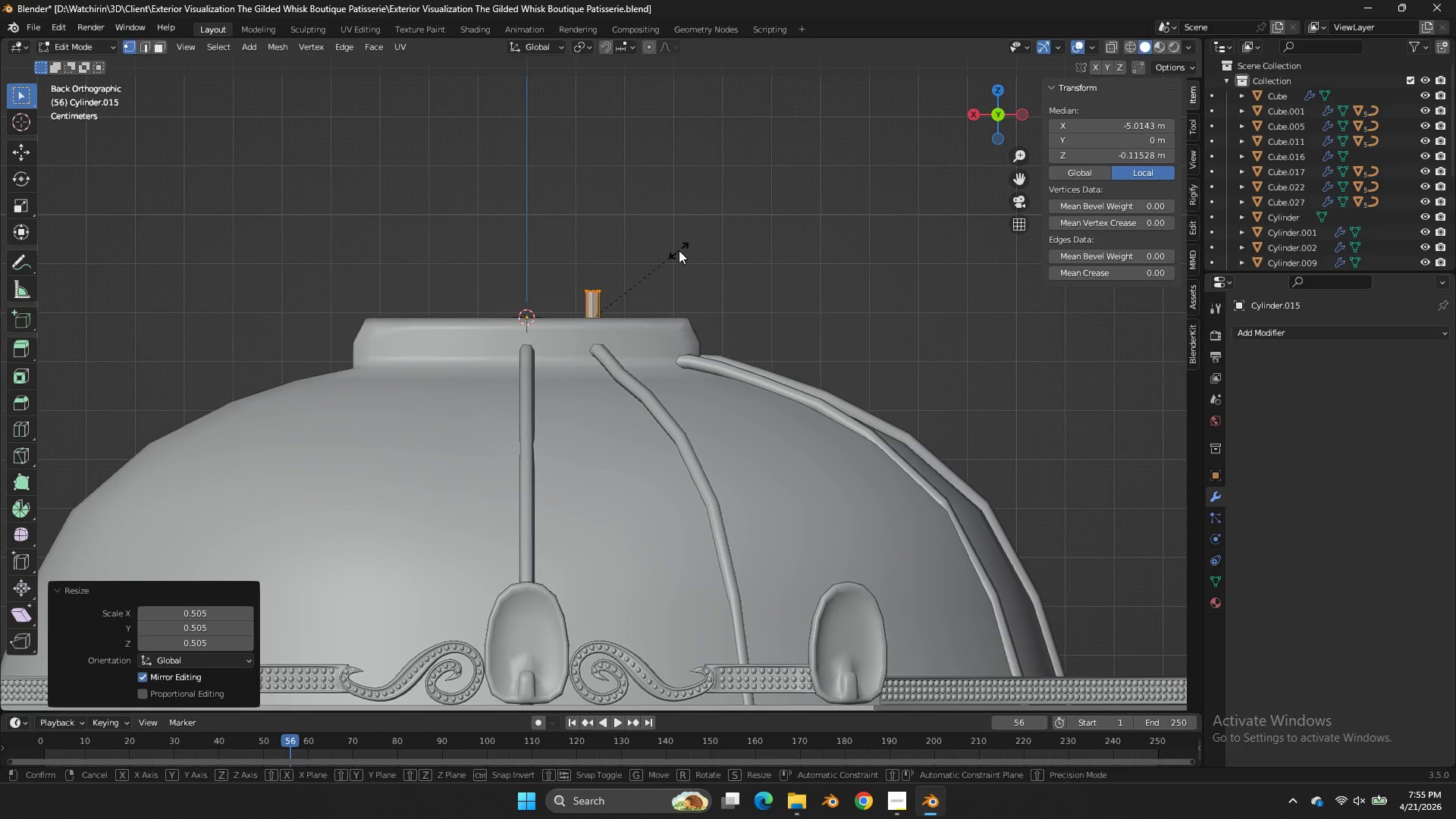 
type(sz)
 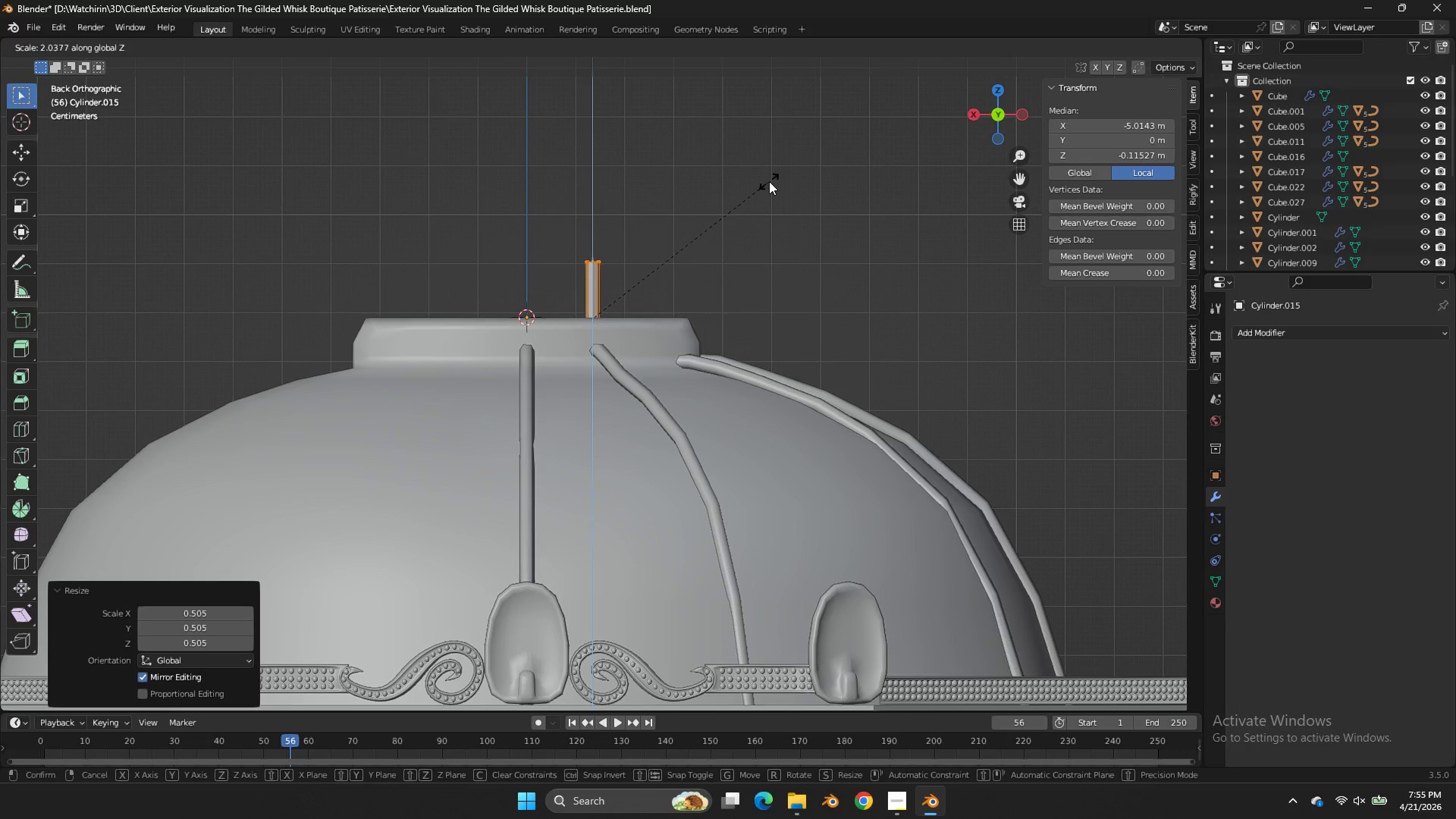 
left_click([769, 181])
 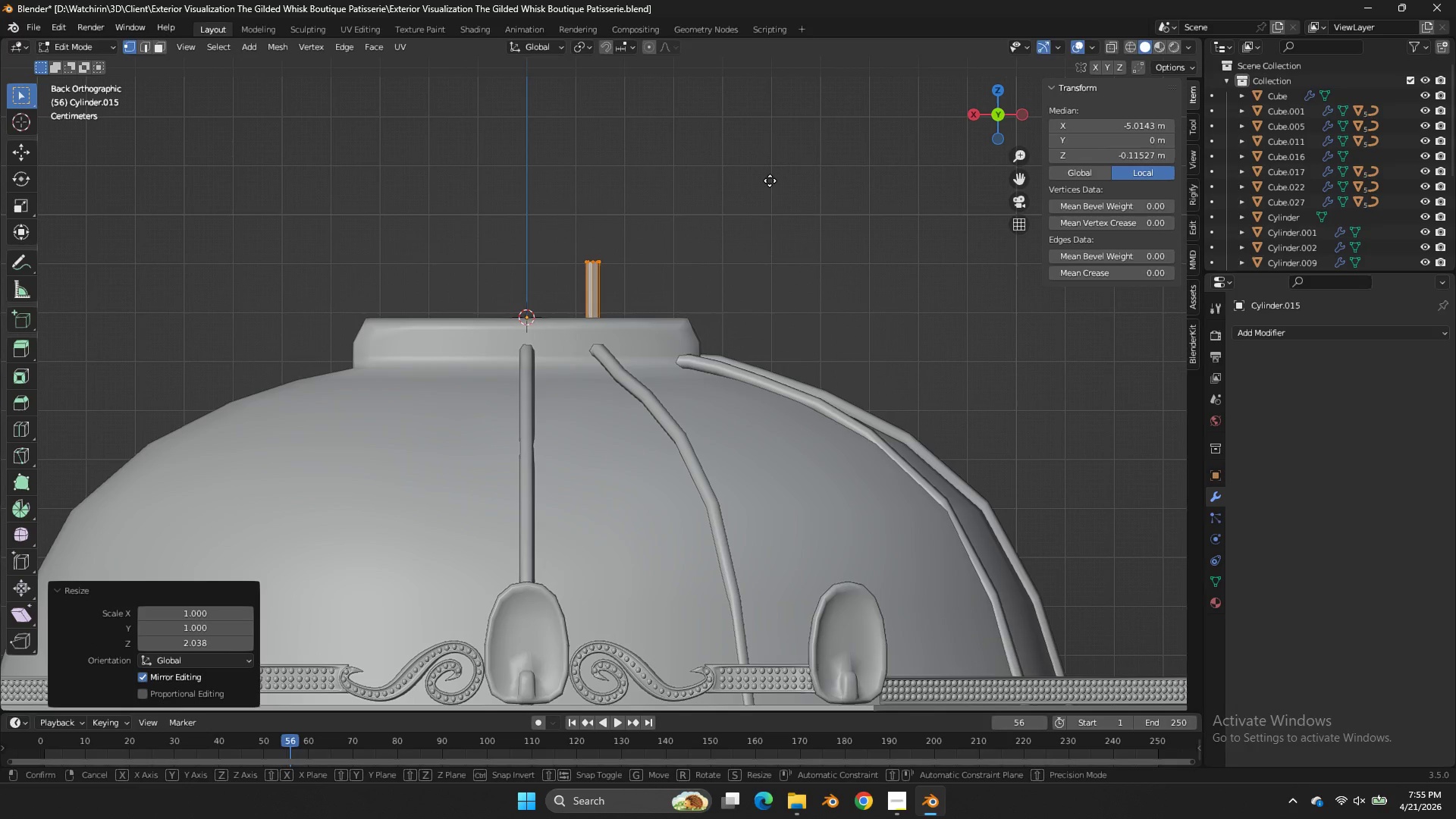 
key(G)
 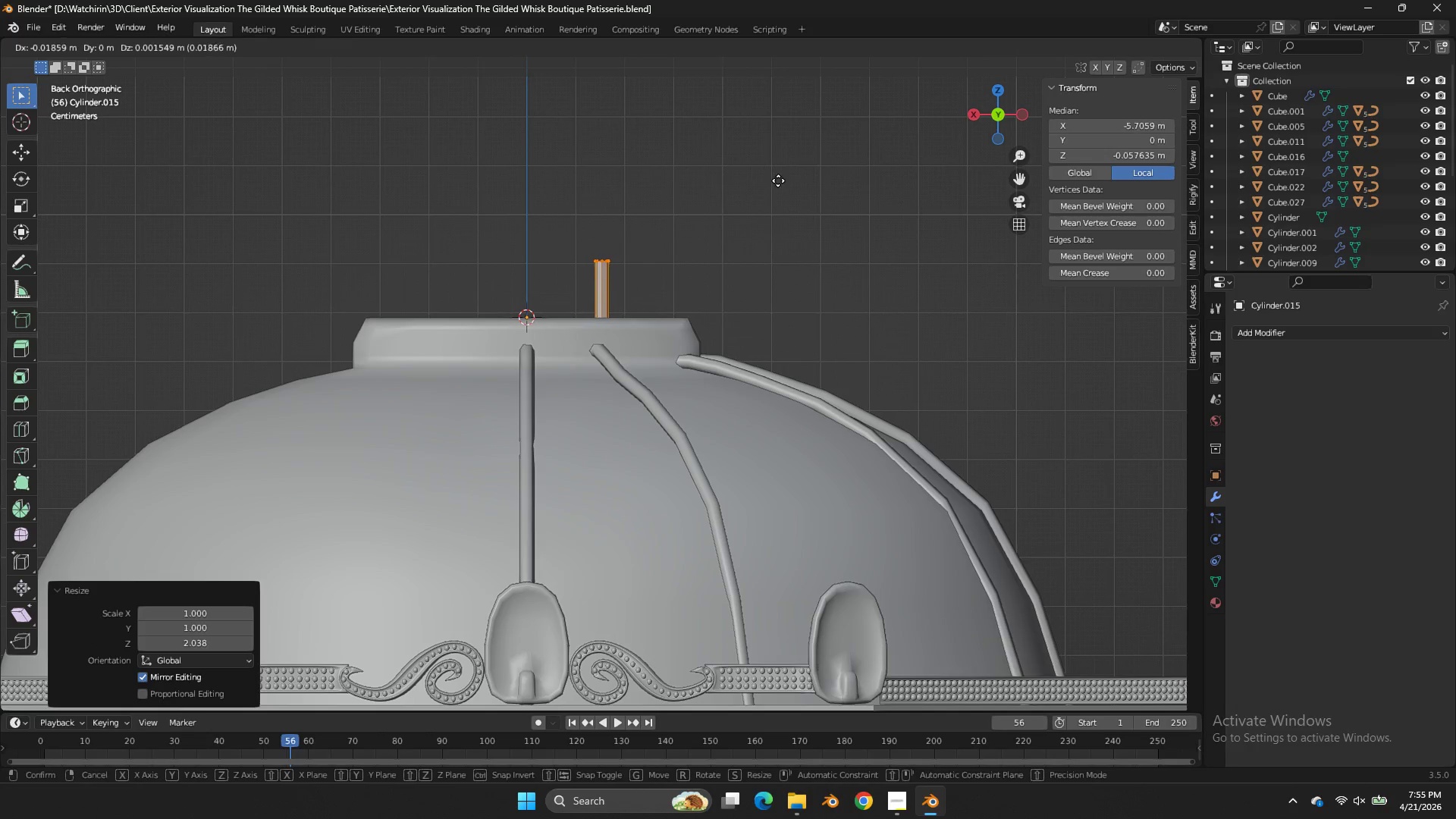 
left_click([778, 180])
 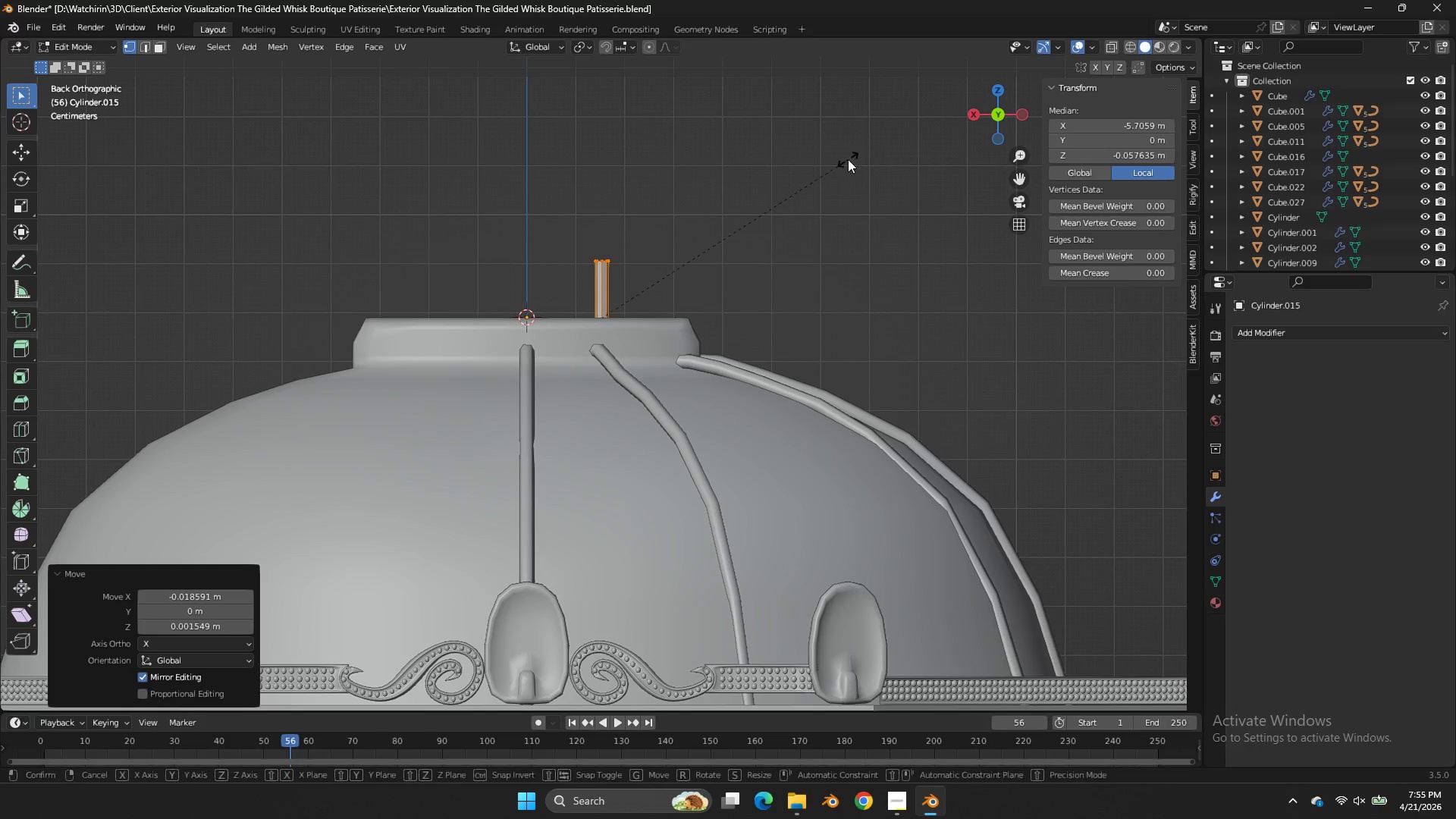 
type(sz)
 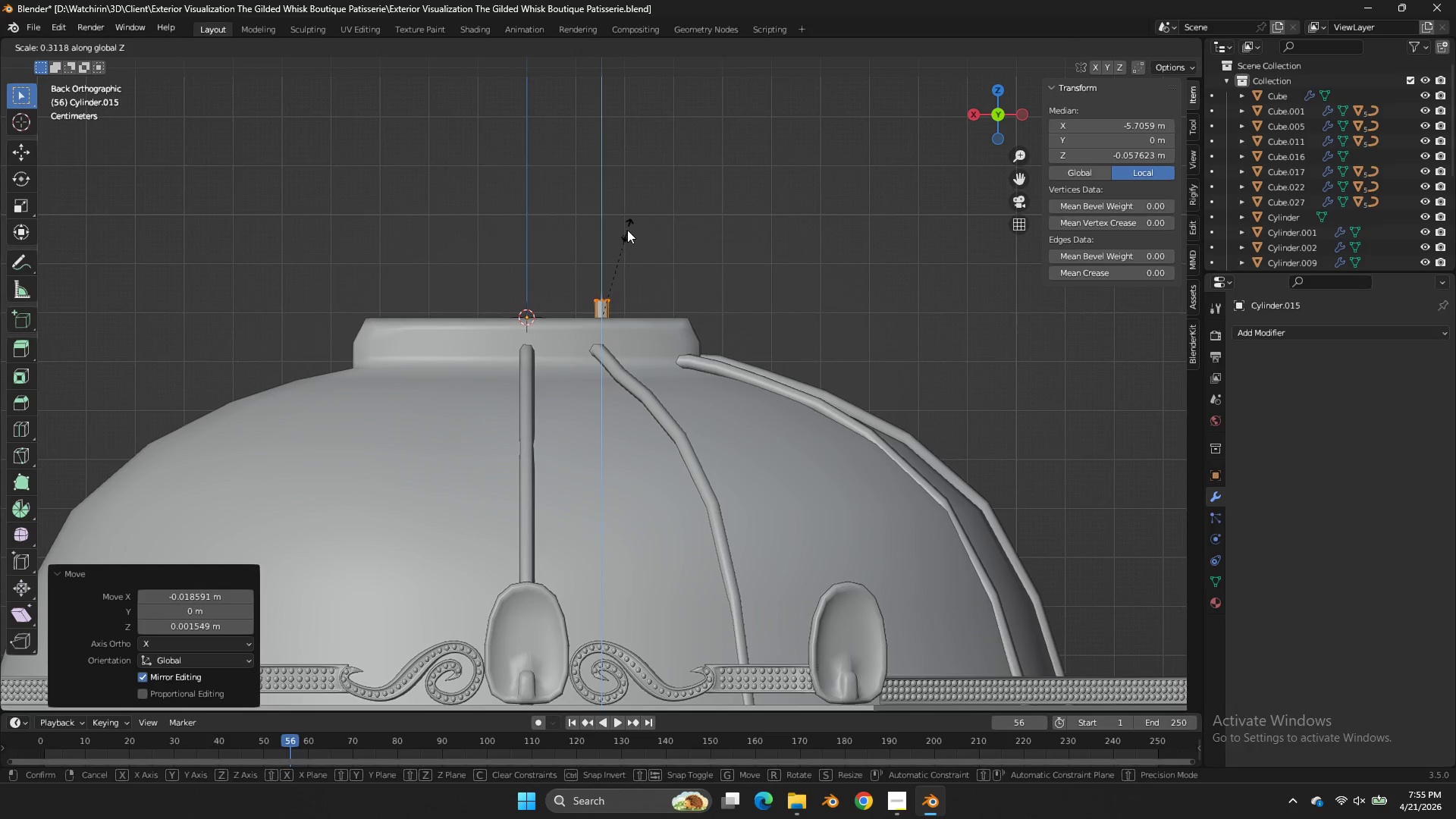 
left_click([610, 256])
 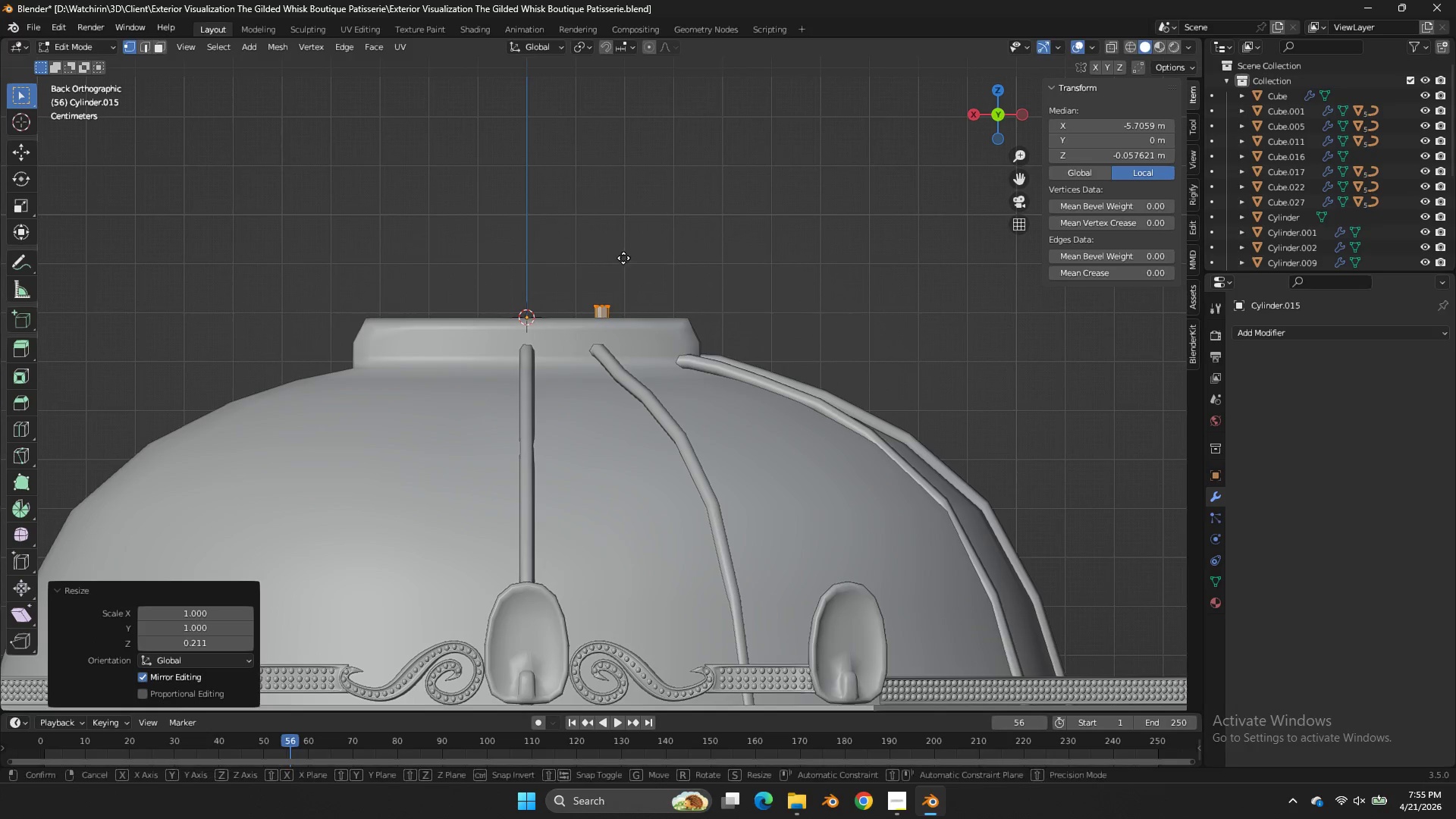 
type(gz)
 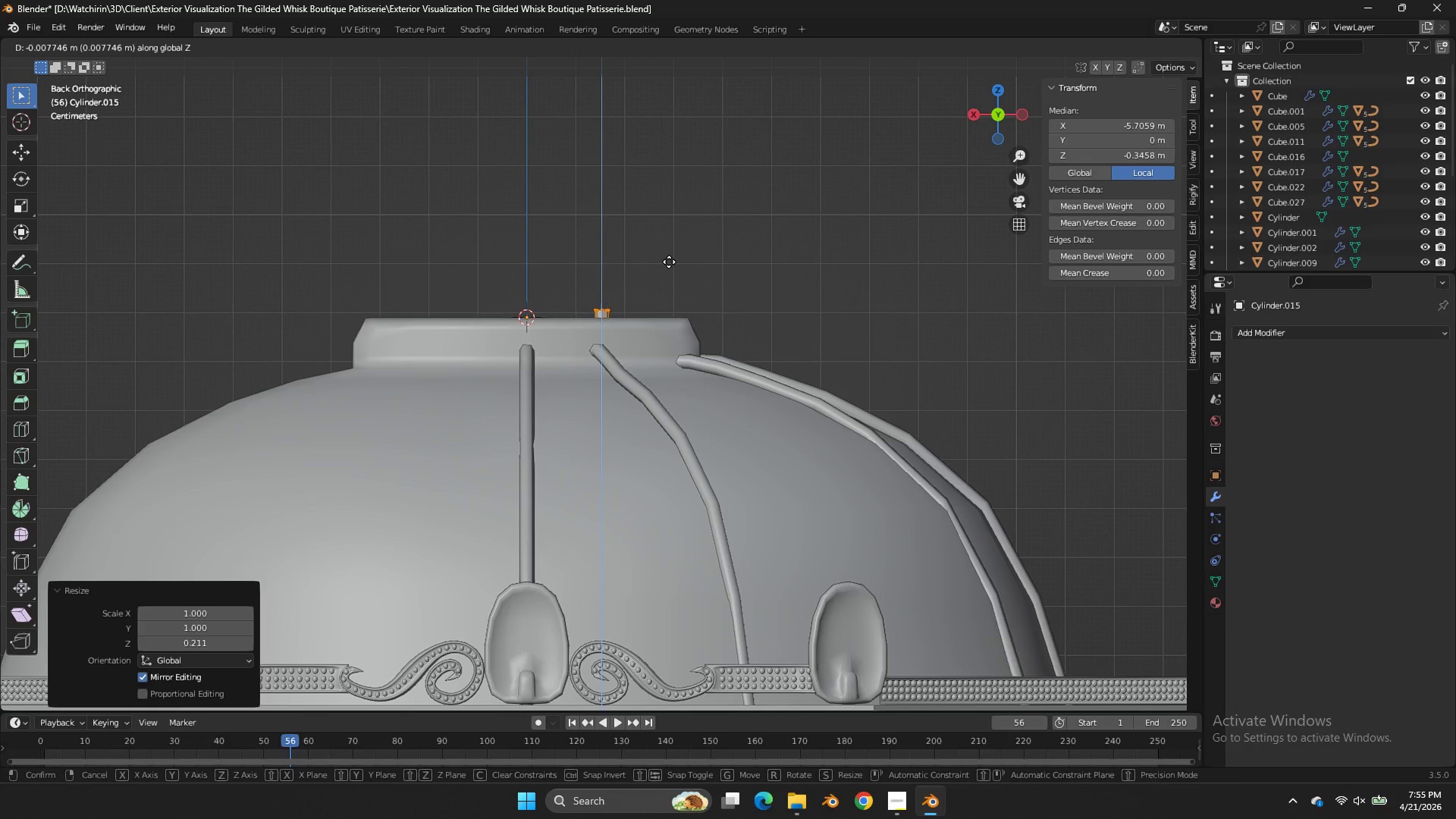 
right_click([668, 259])
 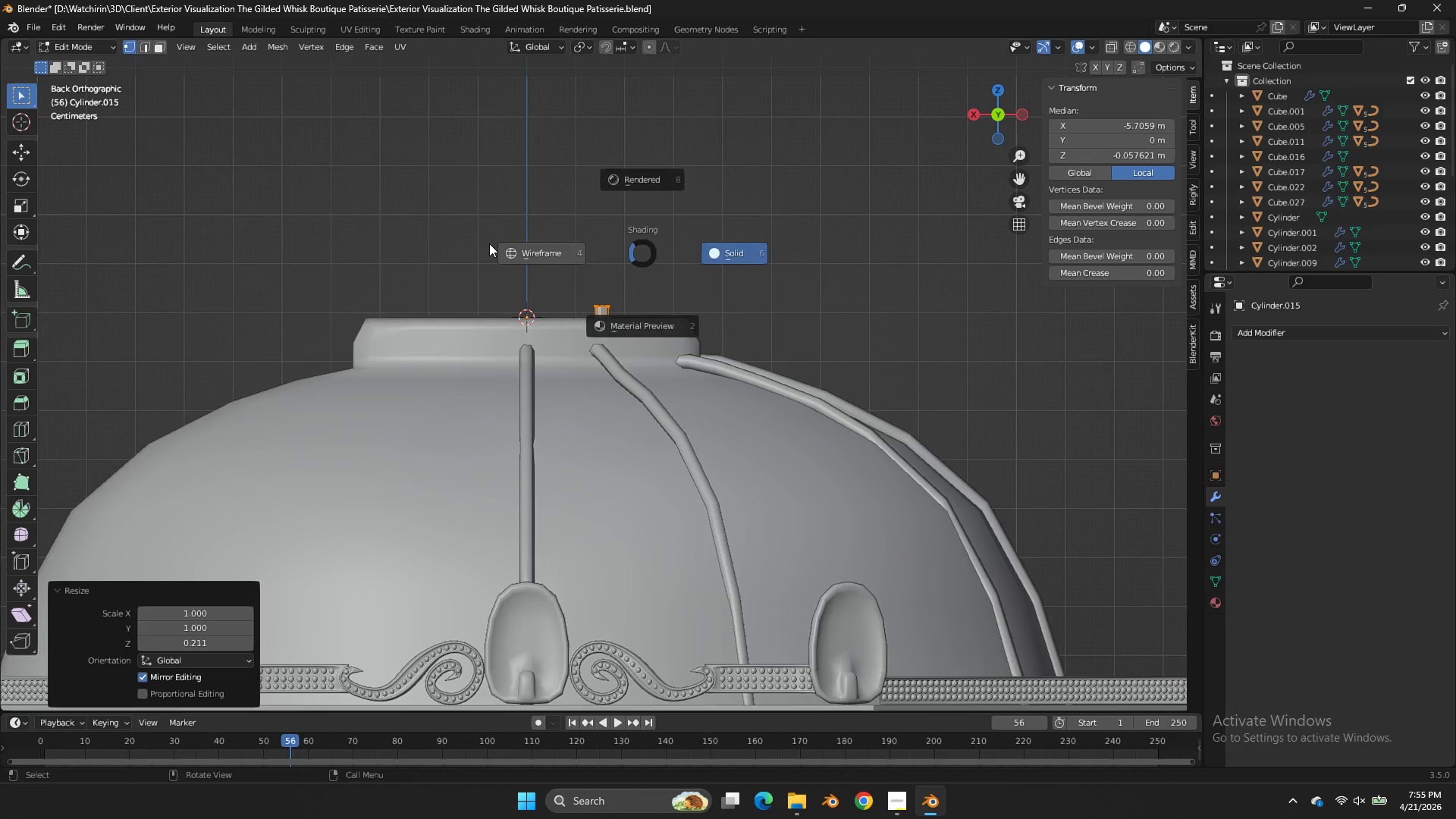 
type(zgz)
 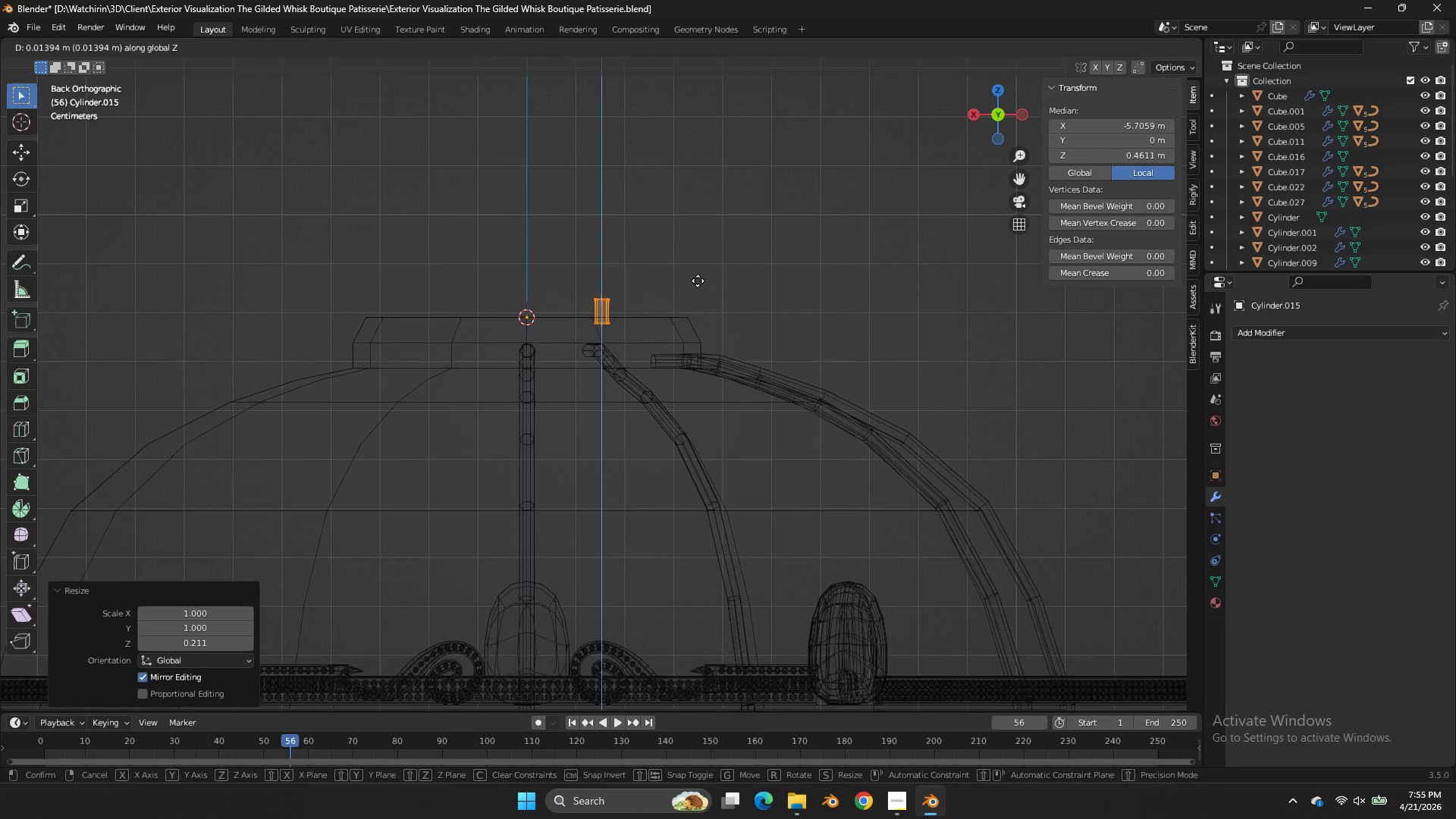 
left_click([698, 281])
 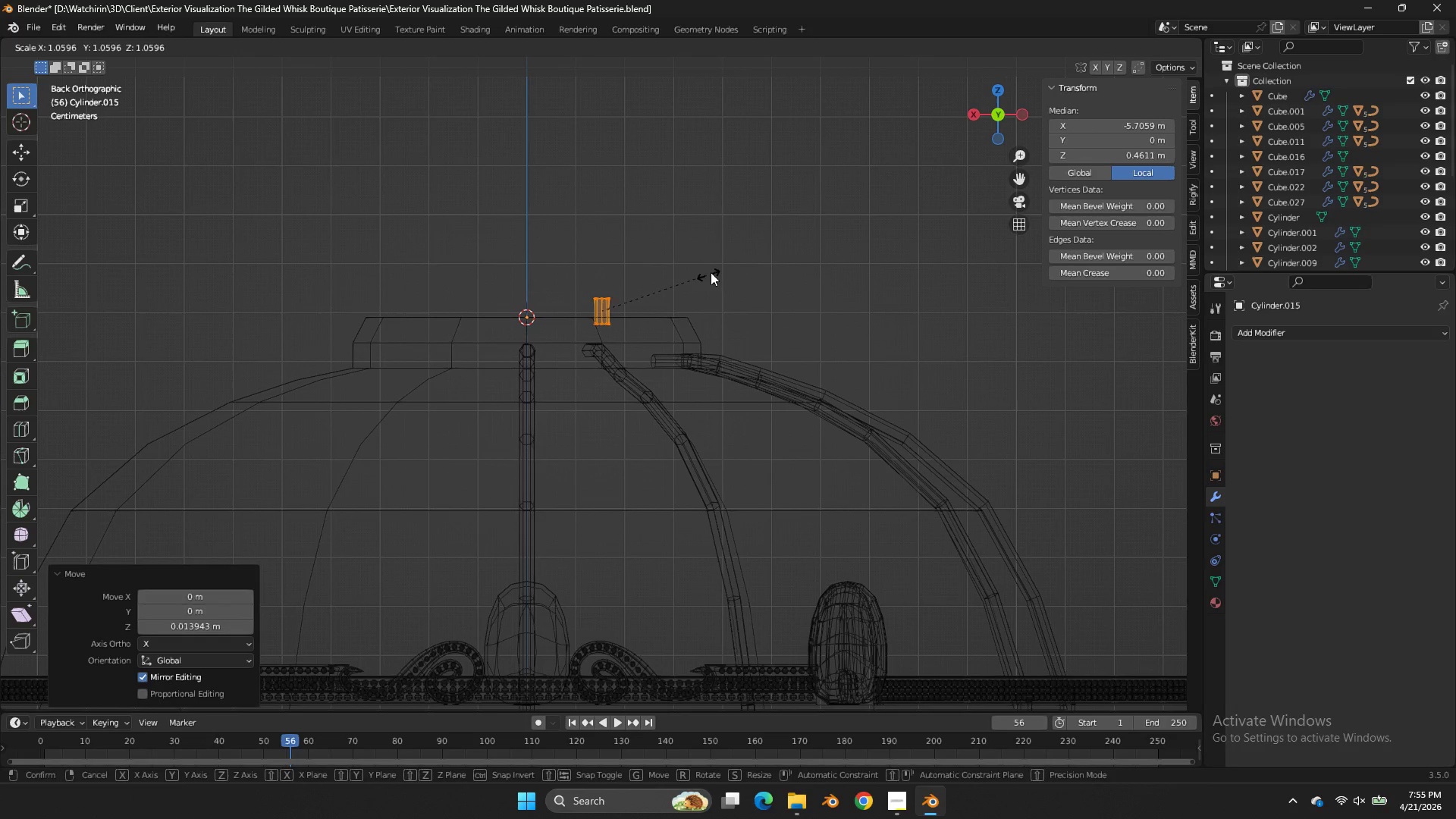 
type(sz)
 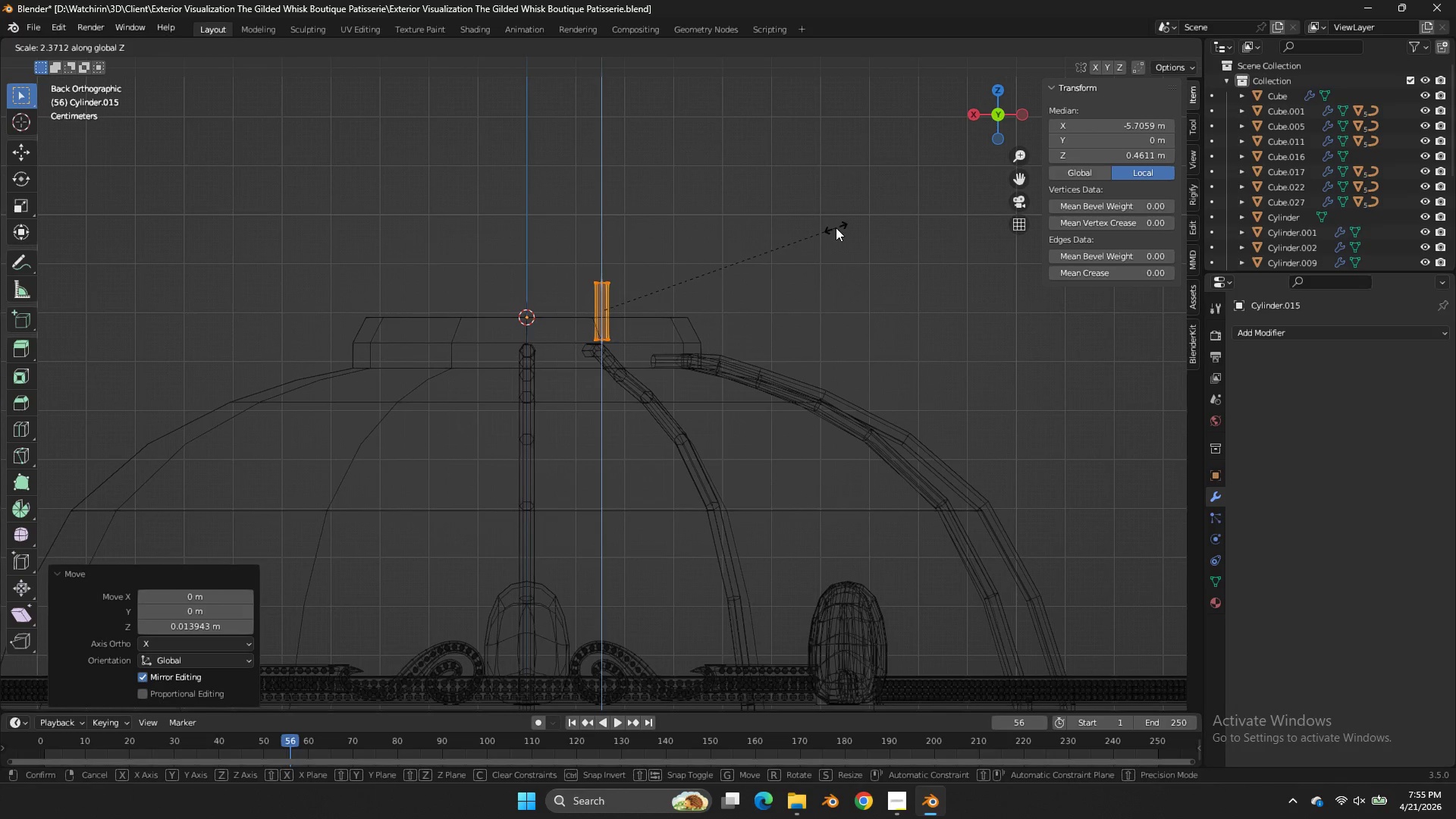 
left_click([836, 228])
 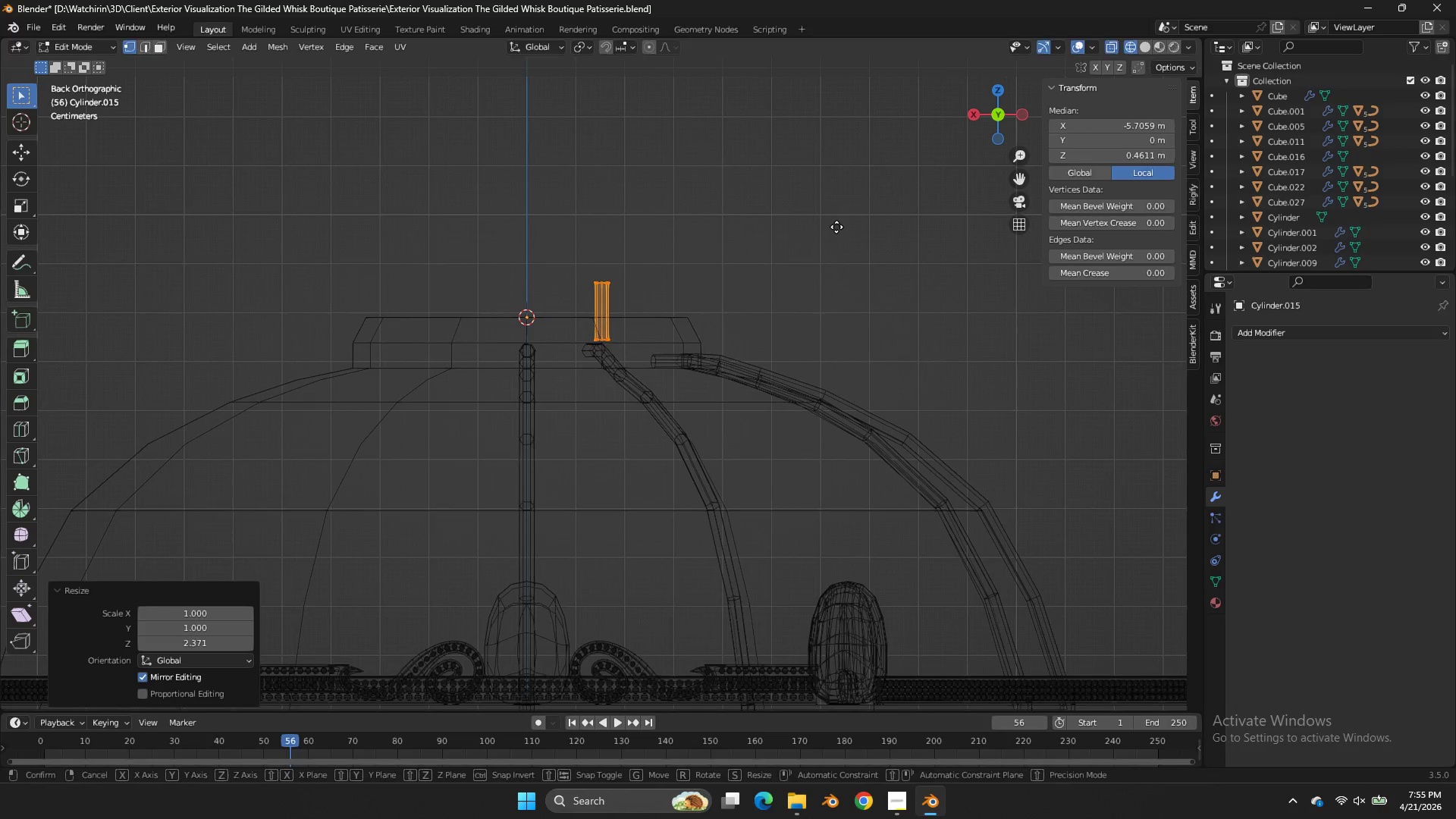 
type(gz)
 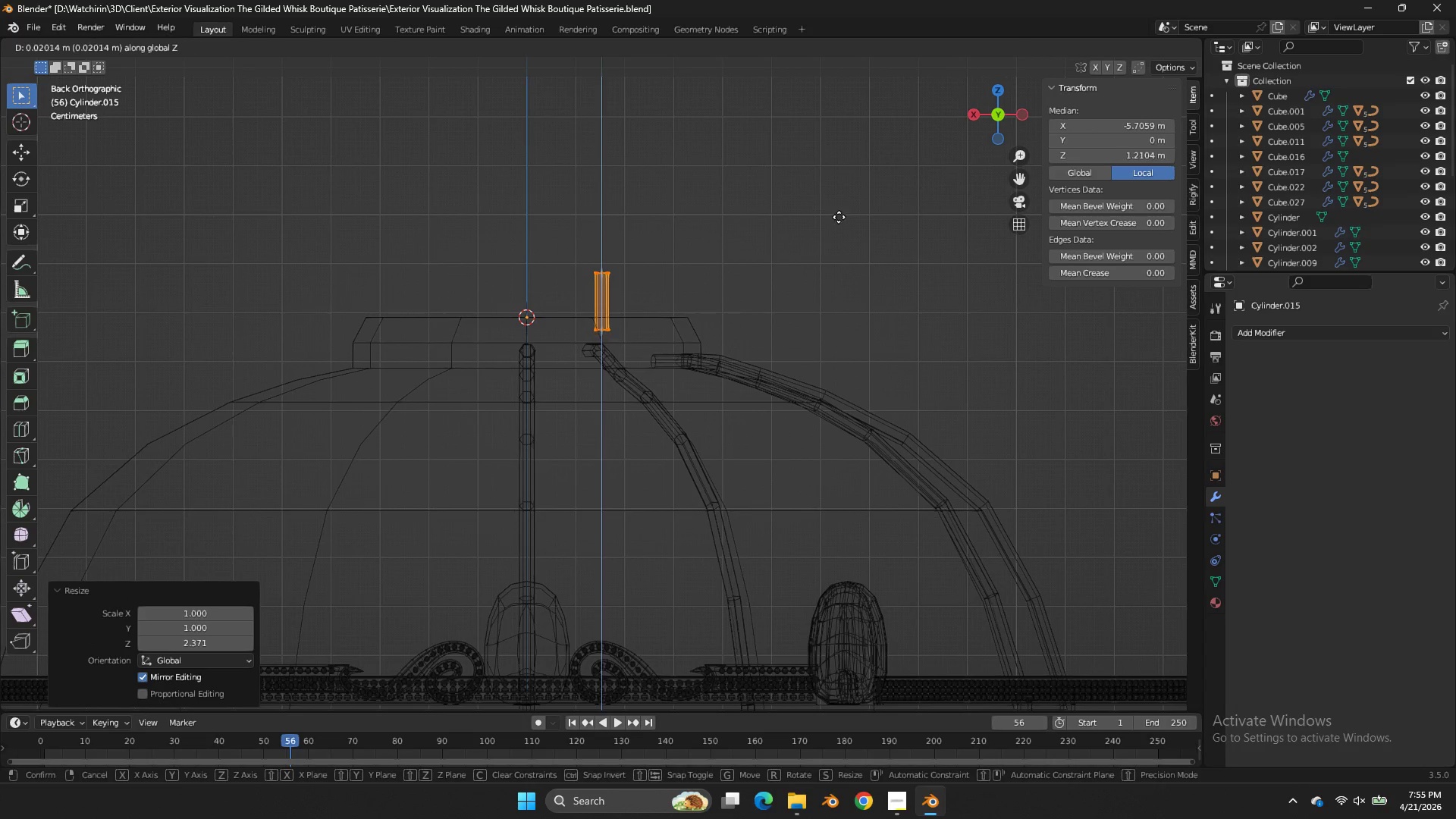 
left_click([839, 217])
 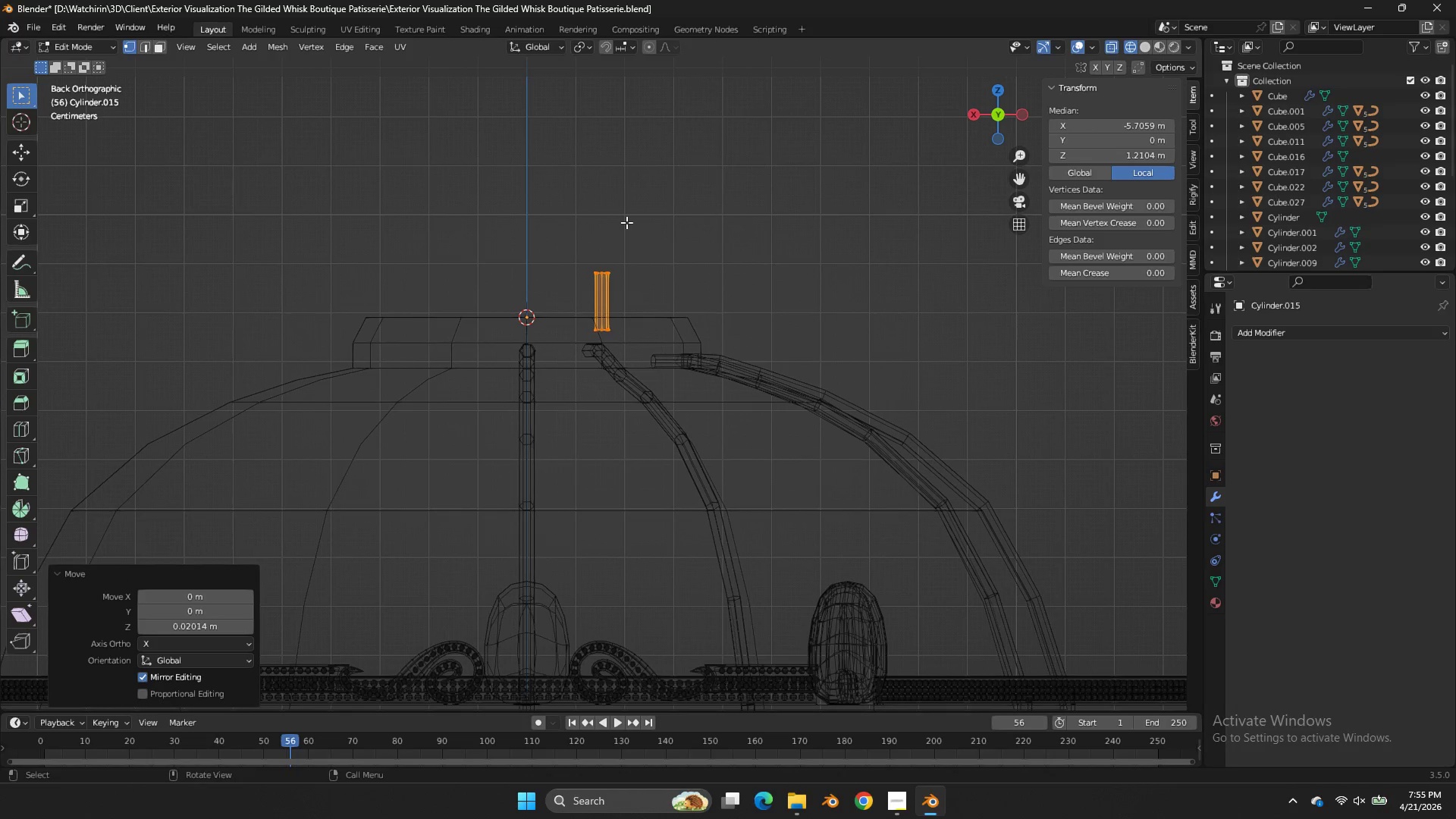 
key(Control+ControlLeft)
 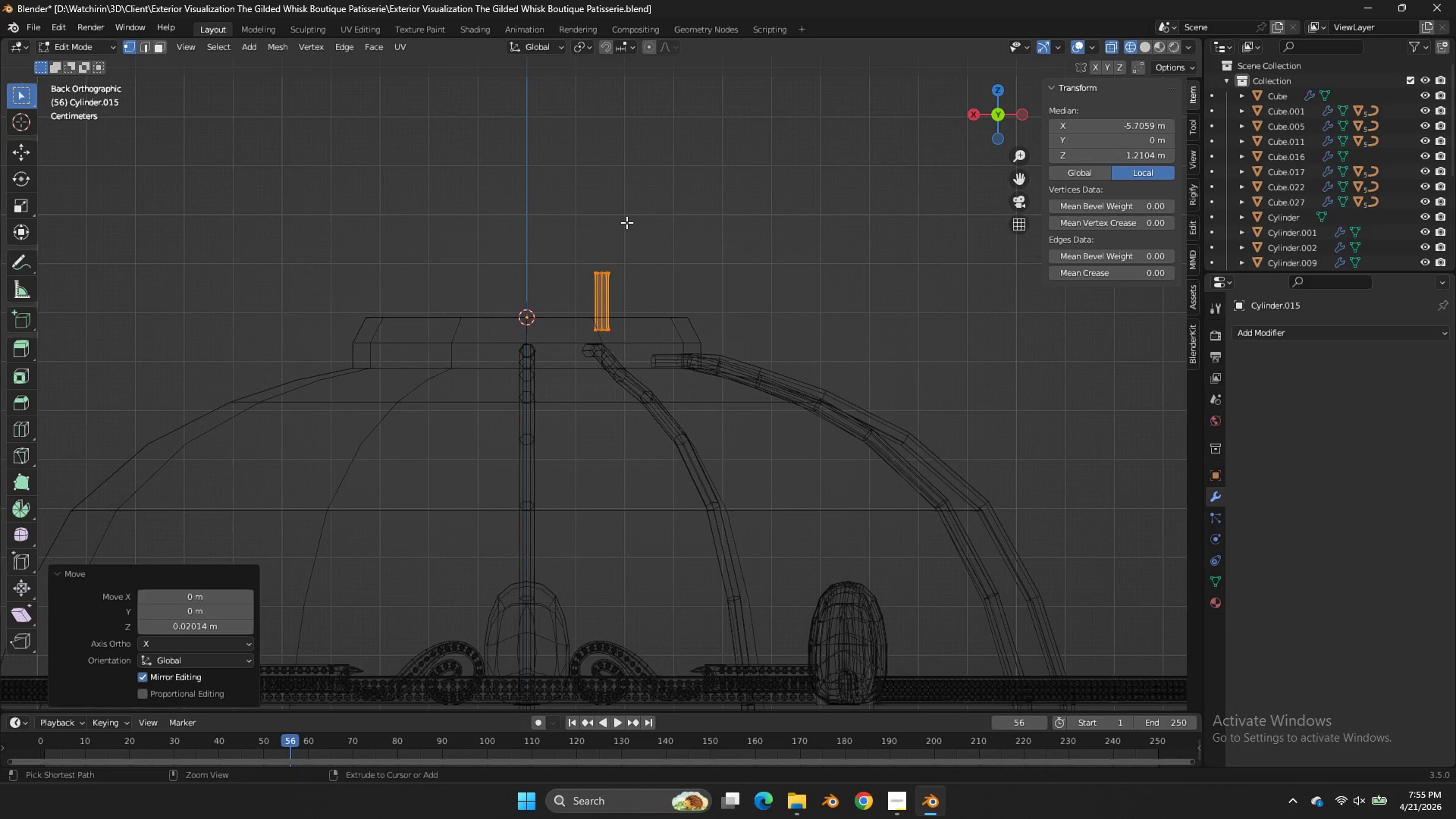 
key(Control+S)
 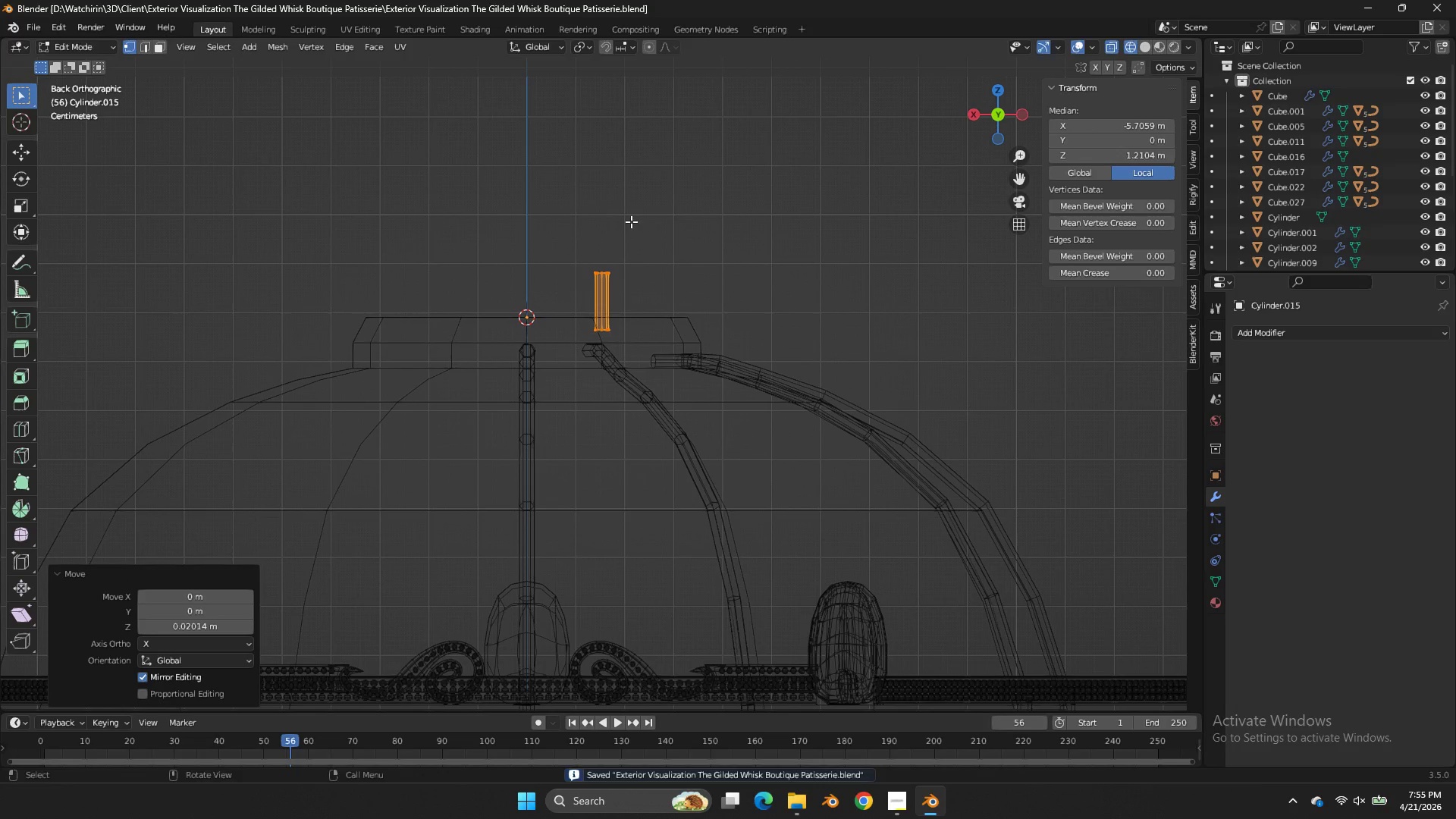 
key(G)
 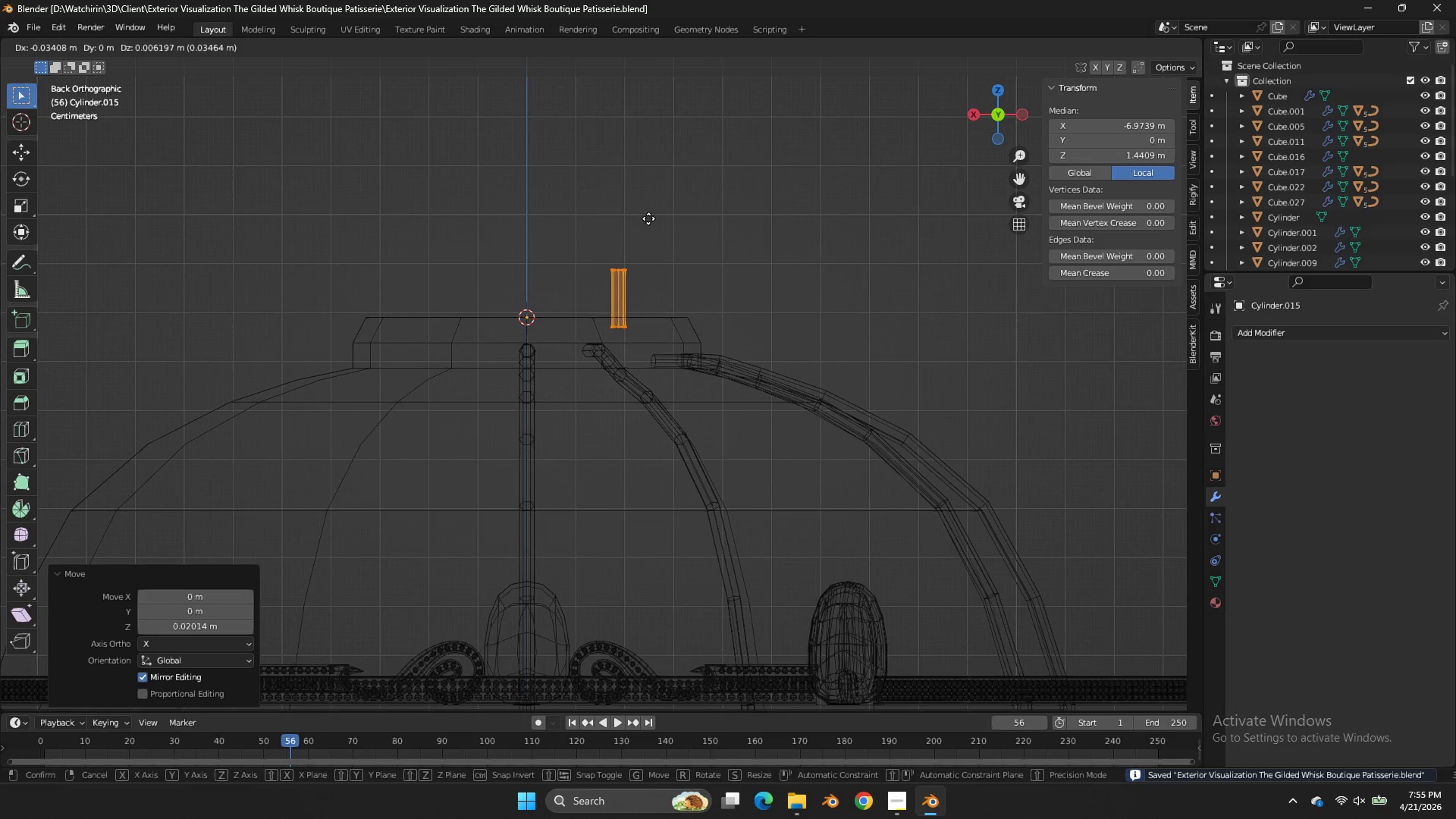 
left_click([648, 218])
 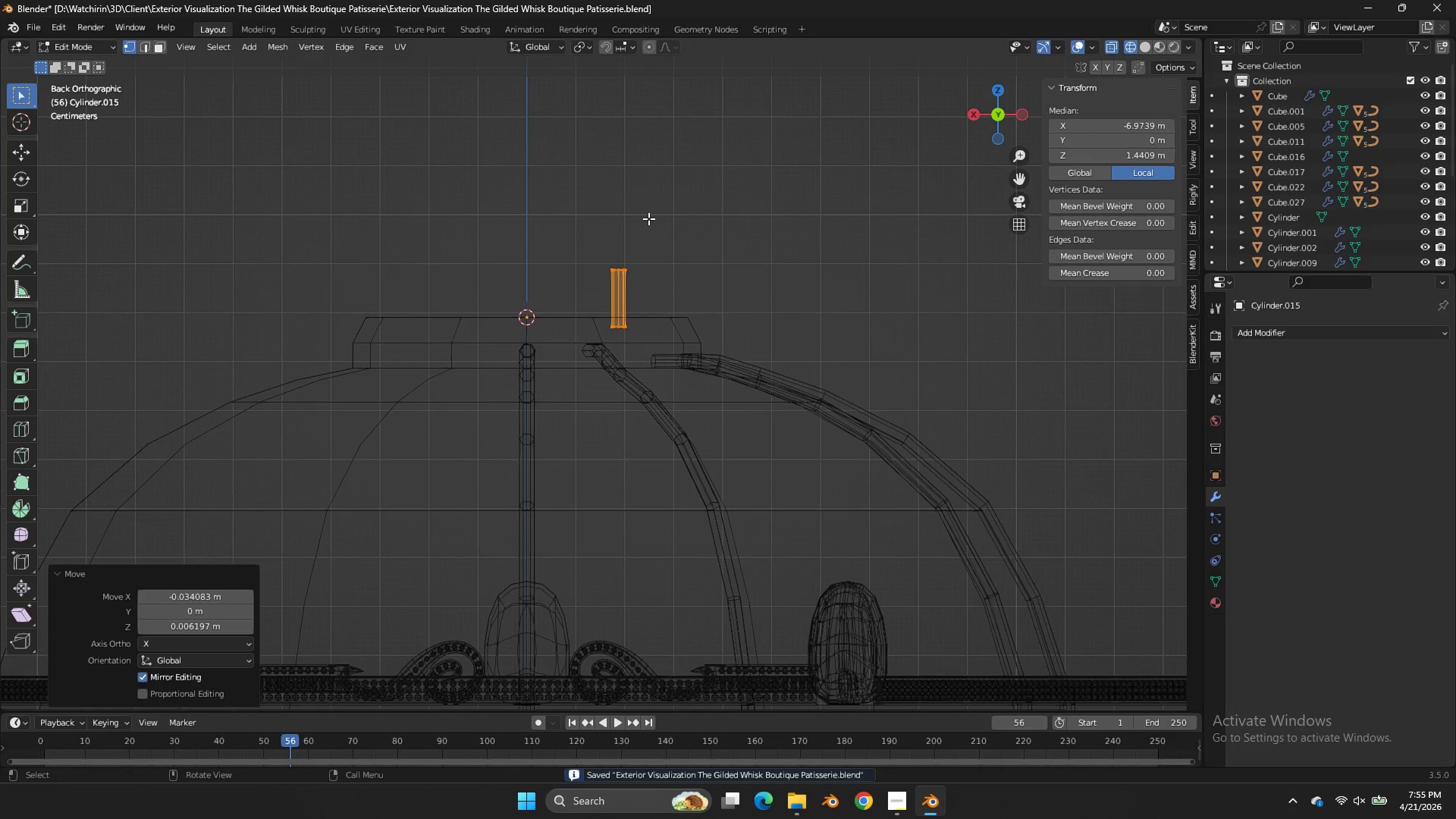 
key(Control+ControlLeft)
 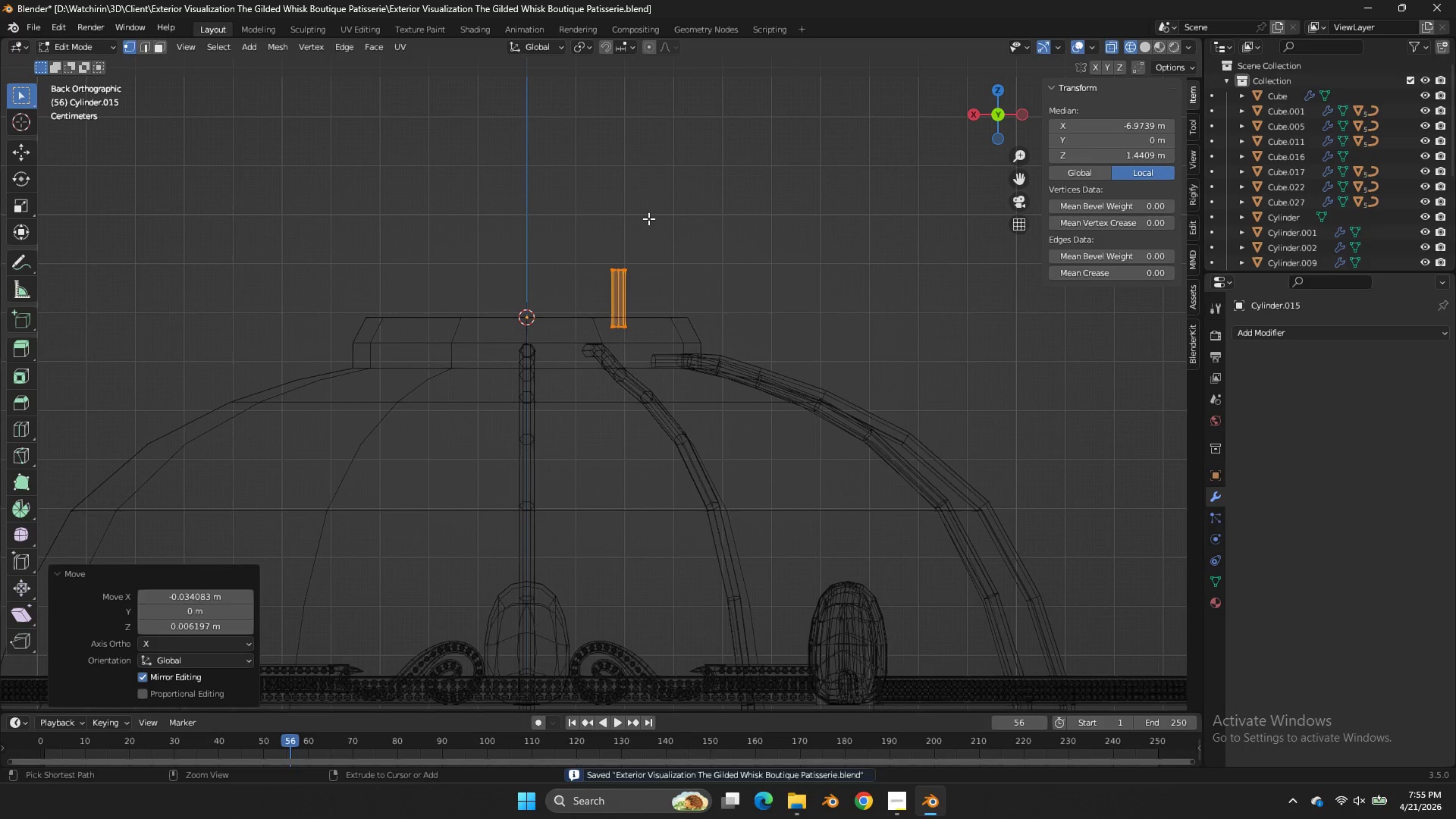 
key(Control+S)
 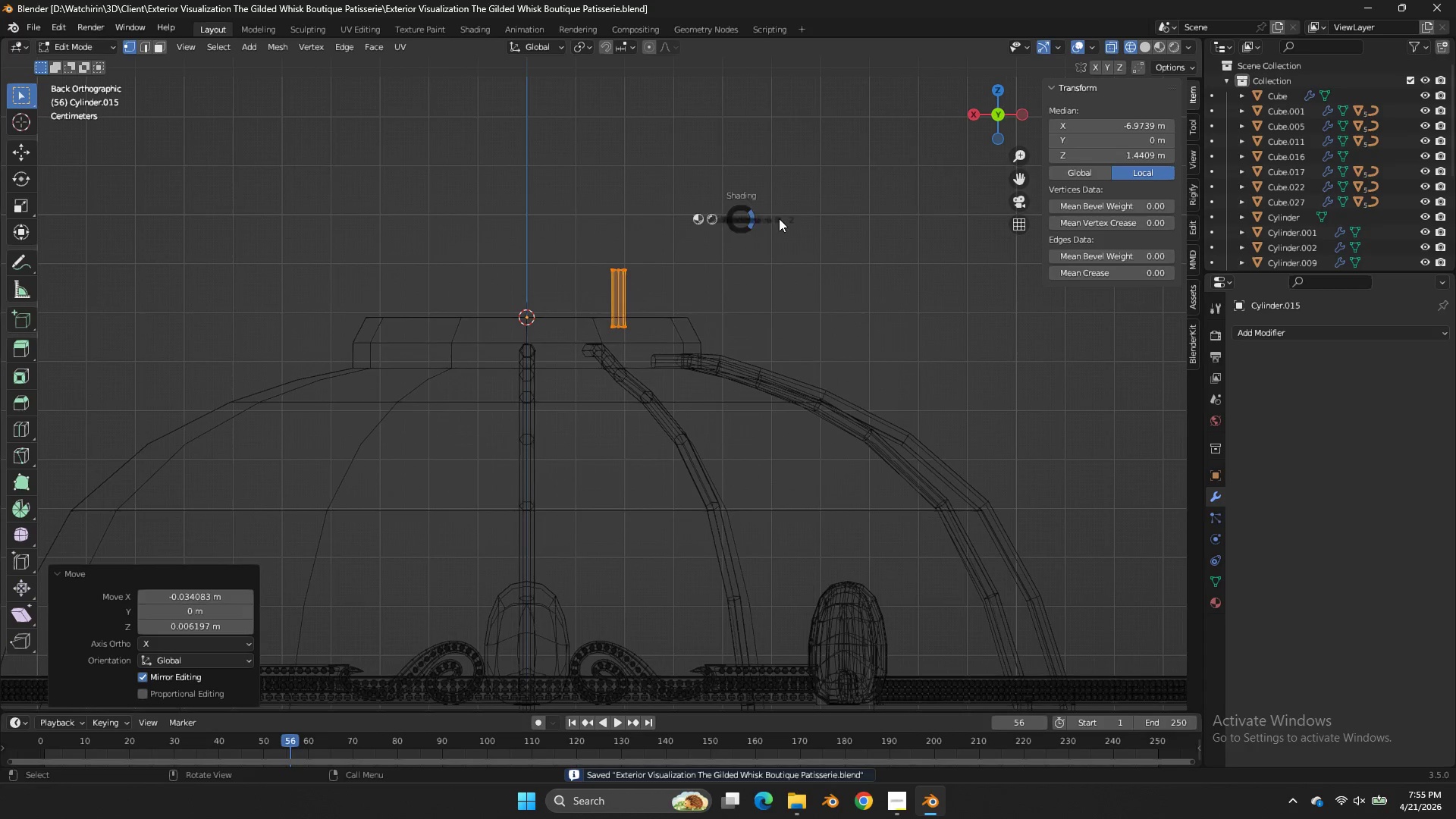 
key(Z)
 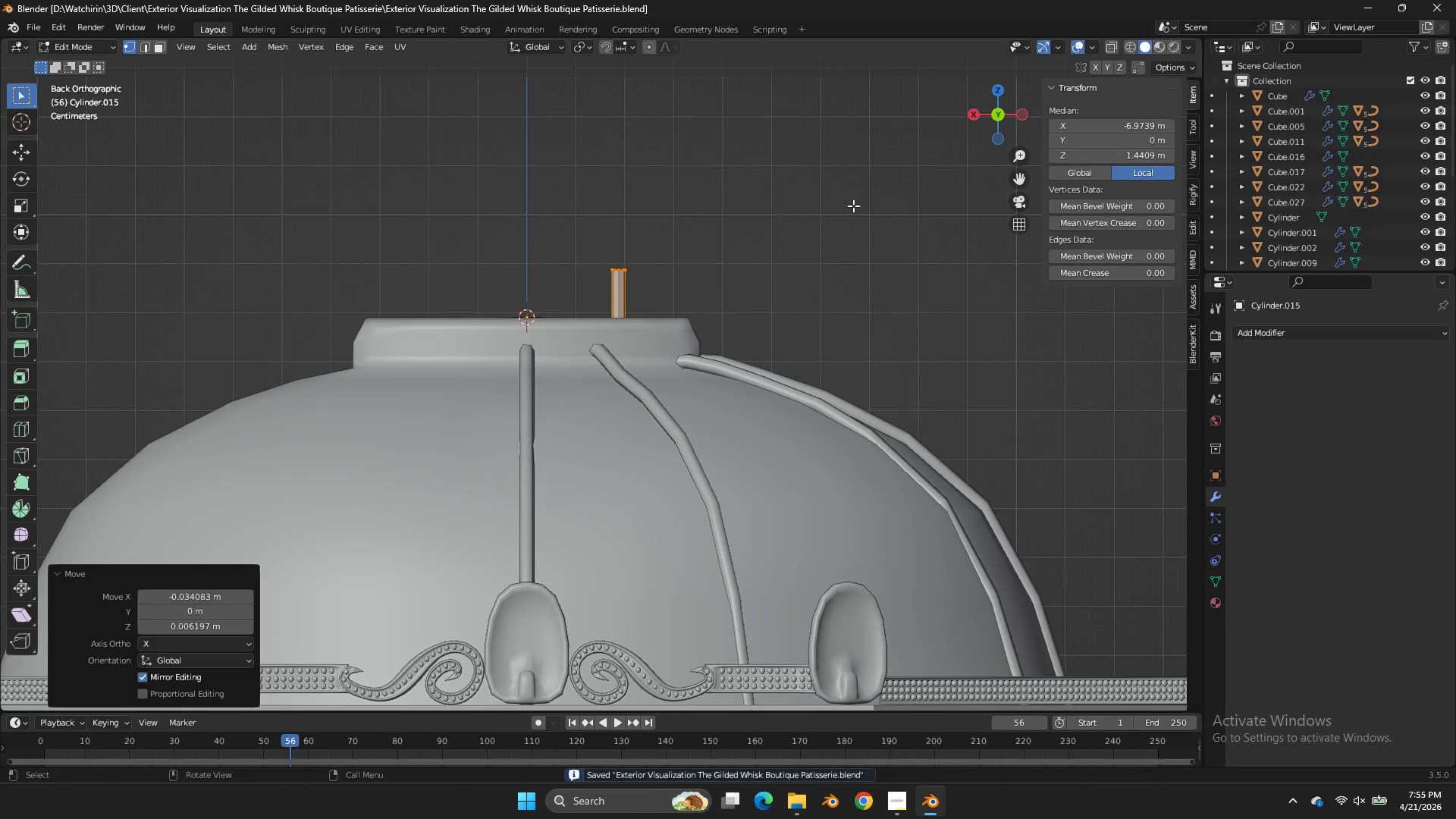 
wait(8.89)
 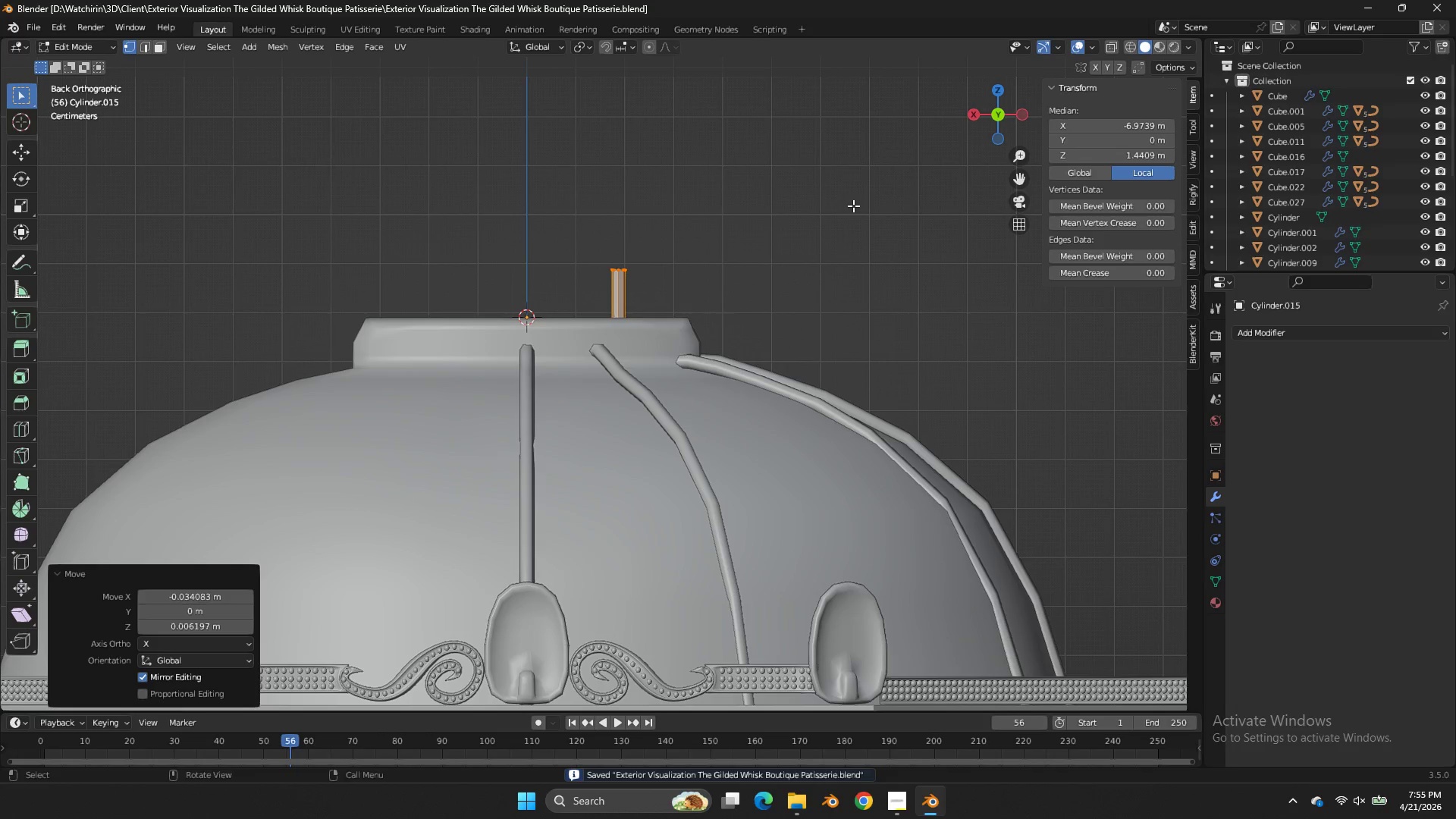 
left_click([1330, 325])
 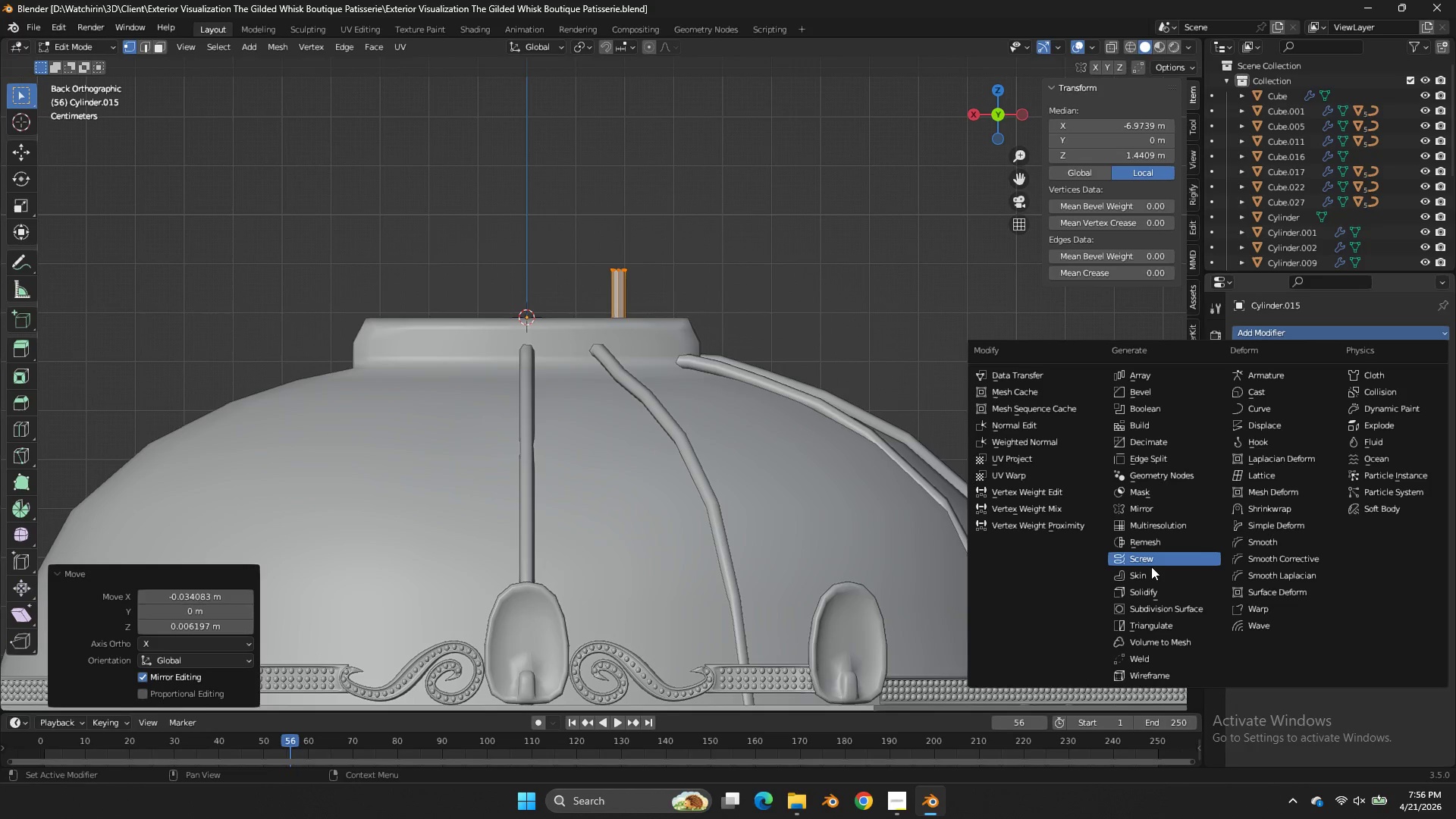 
mouse_move([1128, 538])
 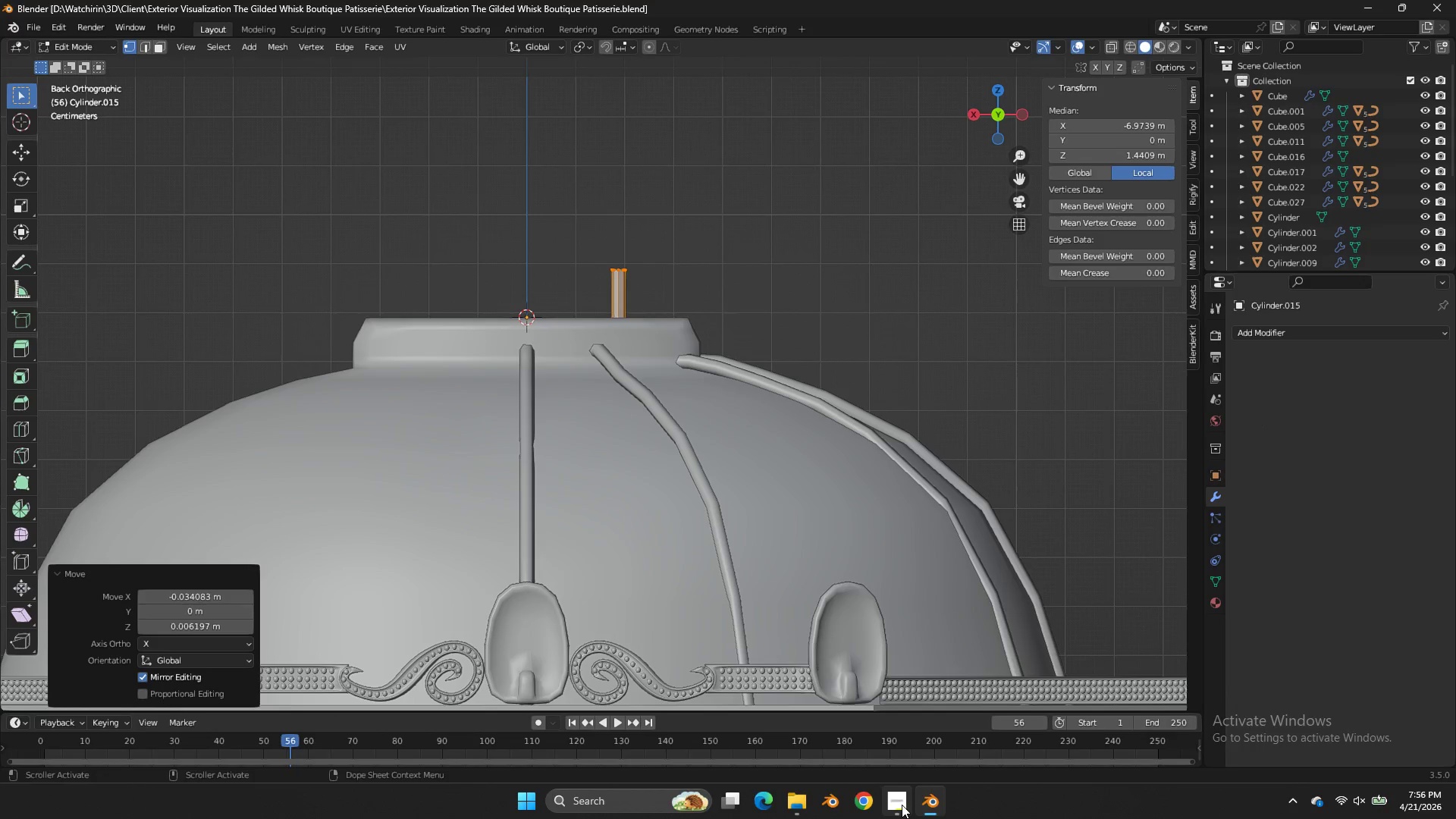 
left_click([901, 805])